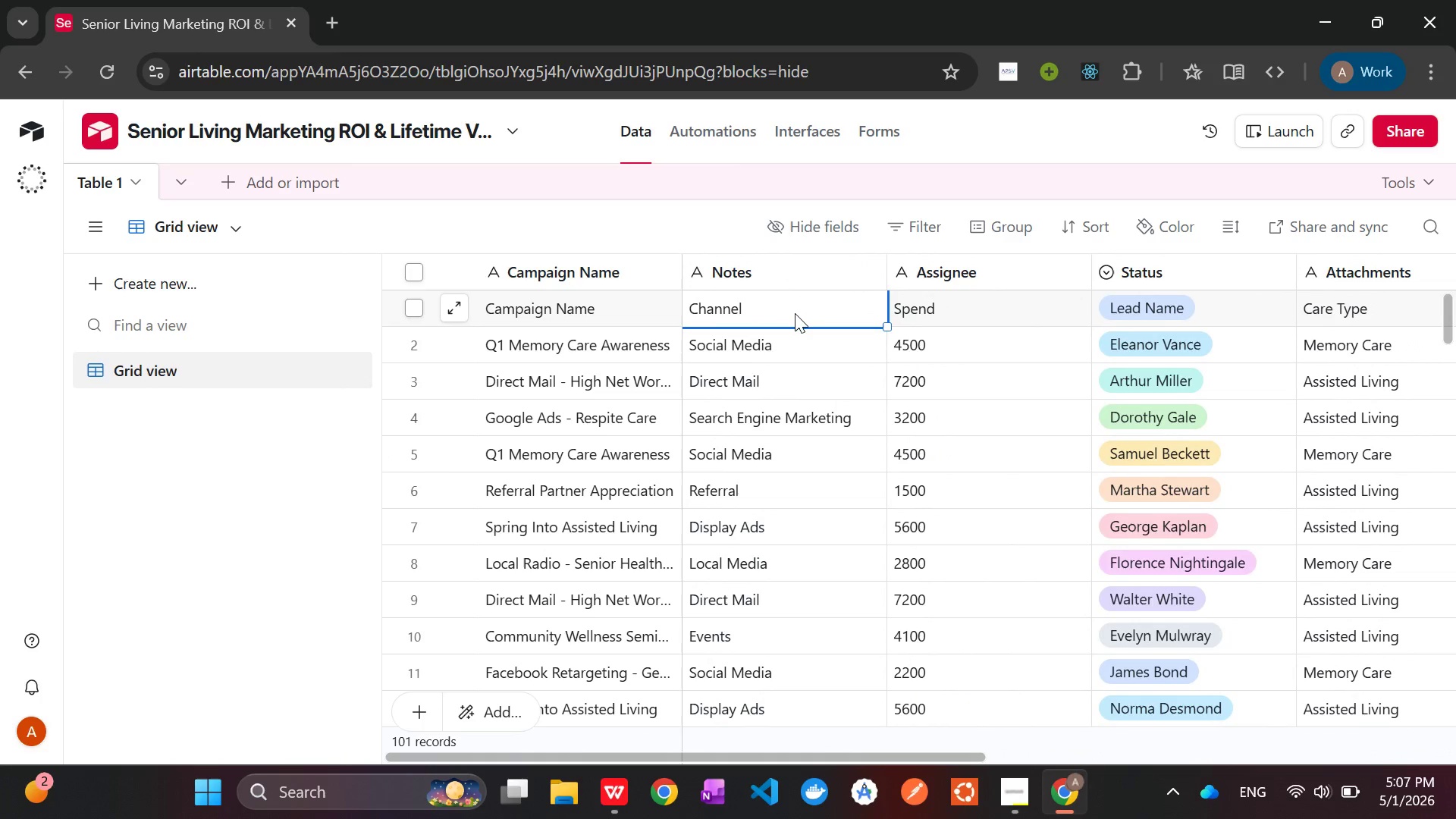 
double_click([795, 313])
 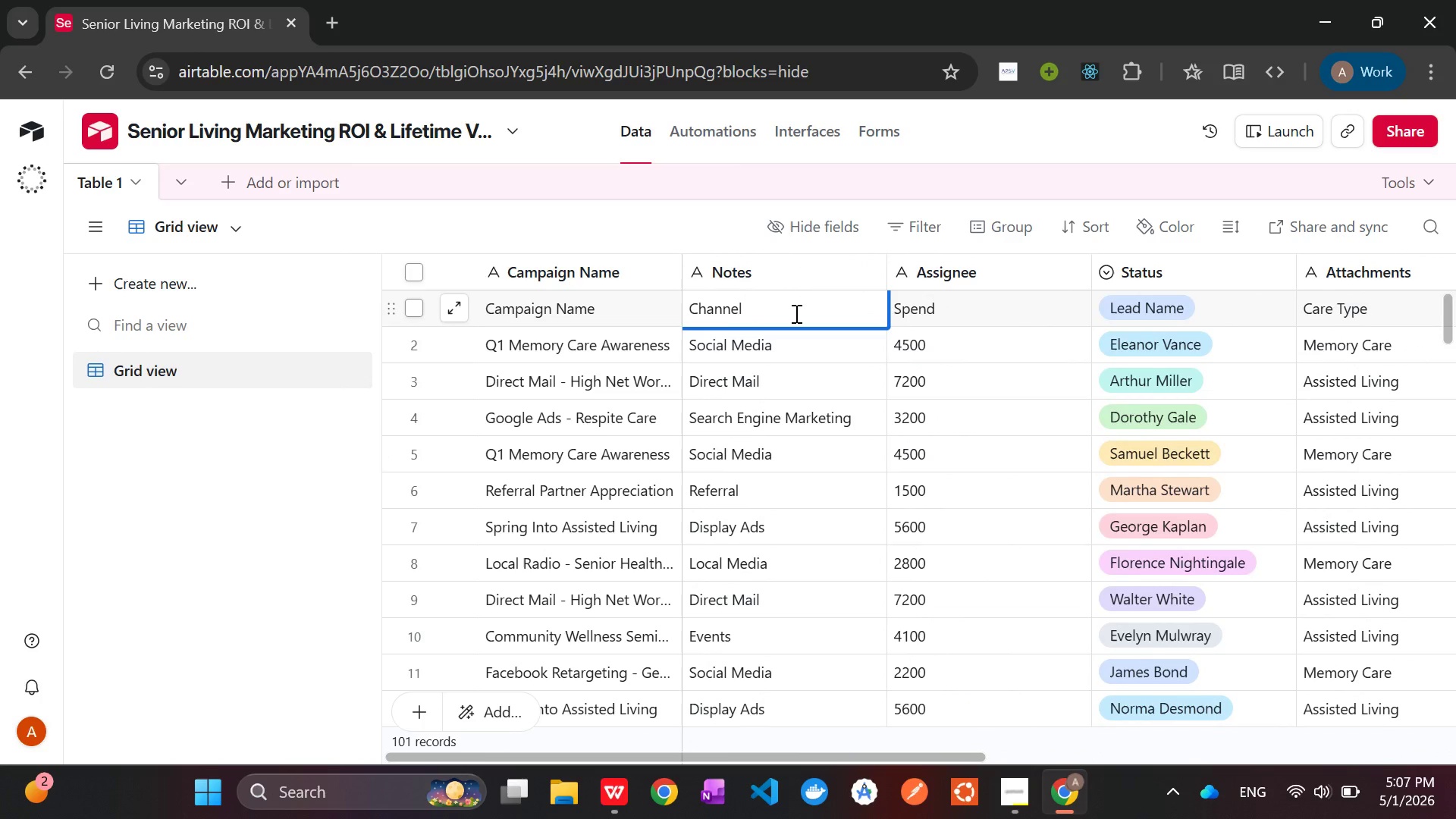 
key(Control+A)
 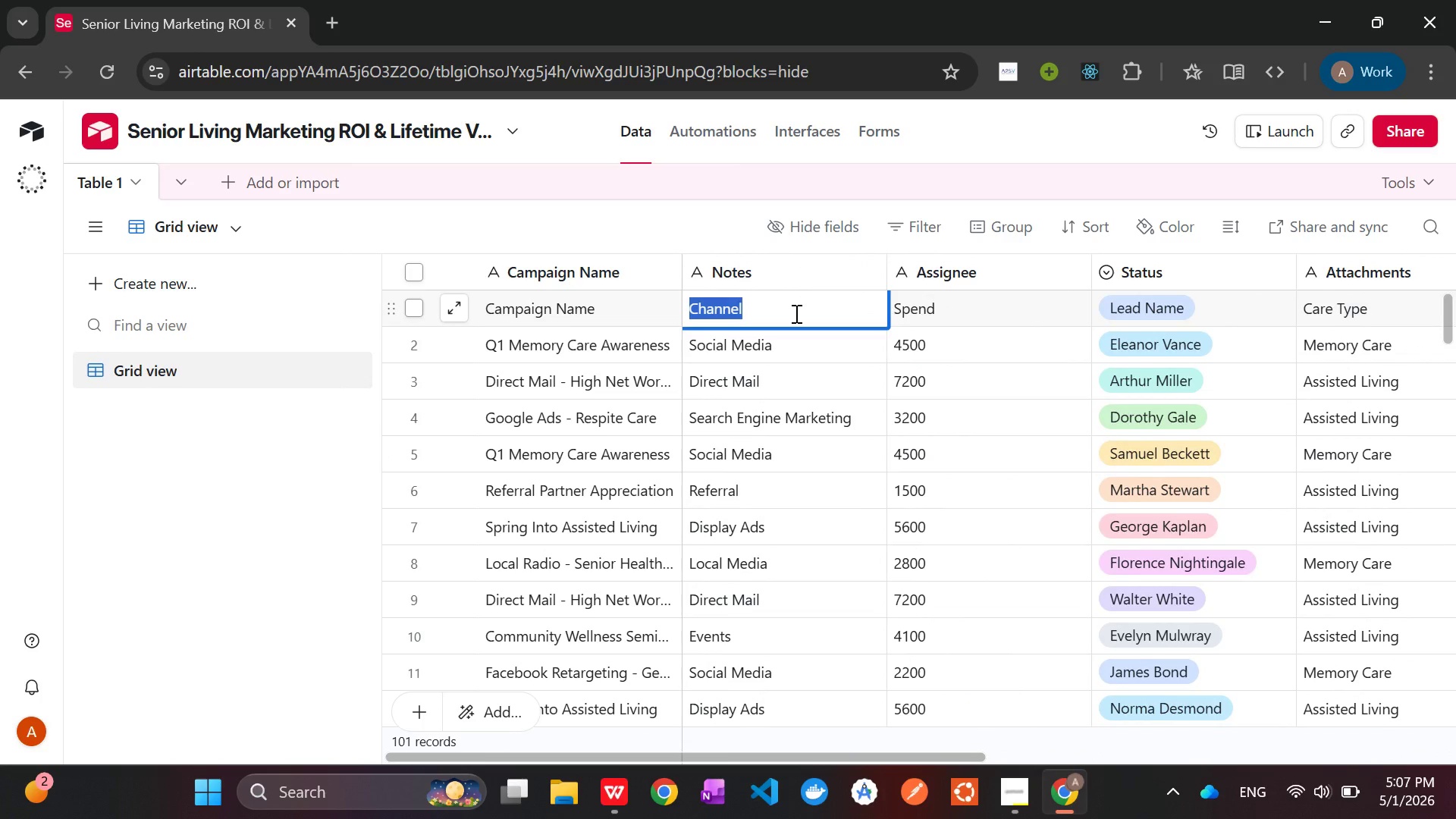 
key(Control+C)
 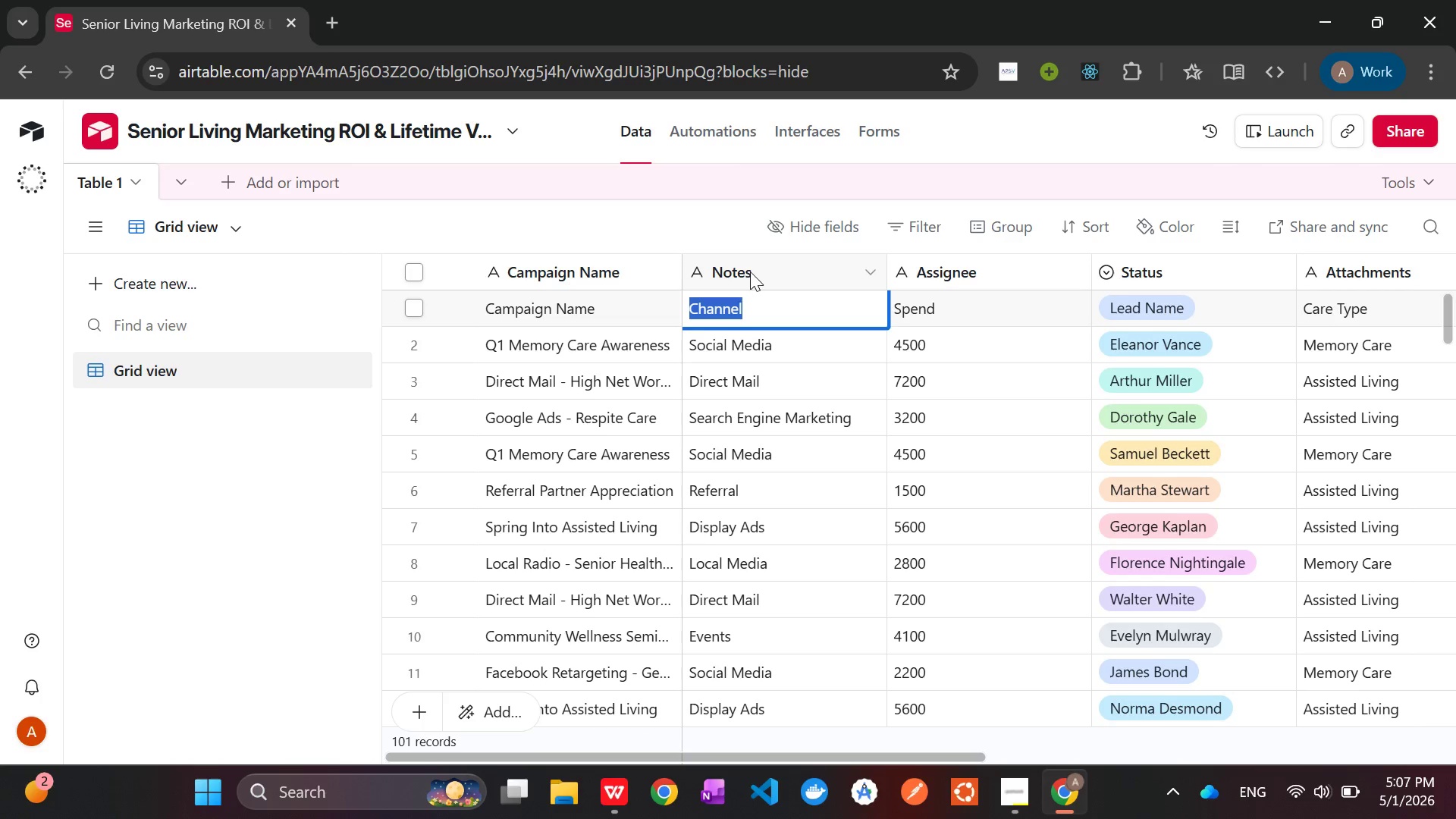 
left_click([750, 271])
 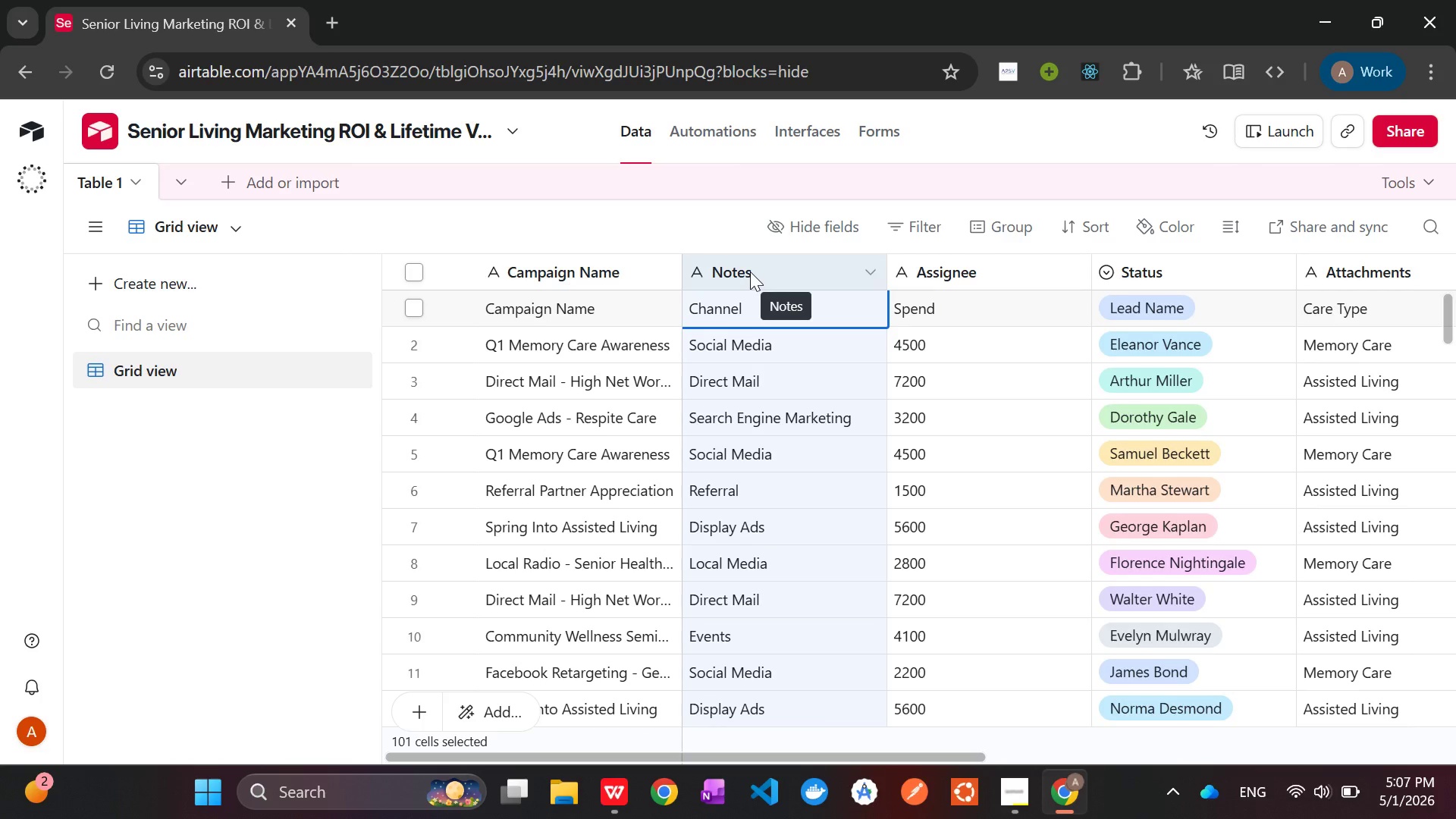 
right_click([750, 271])
 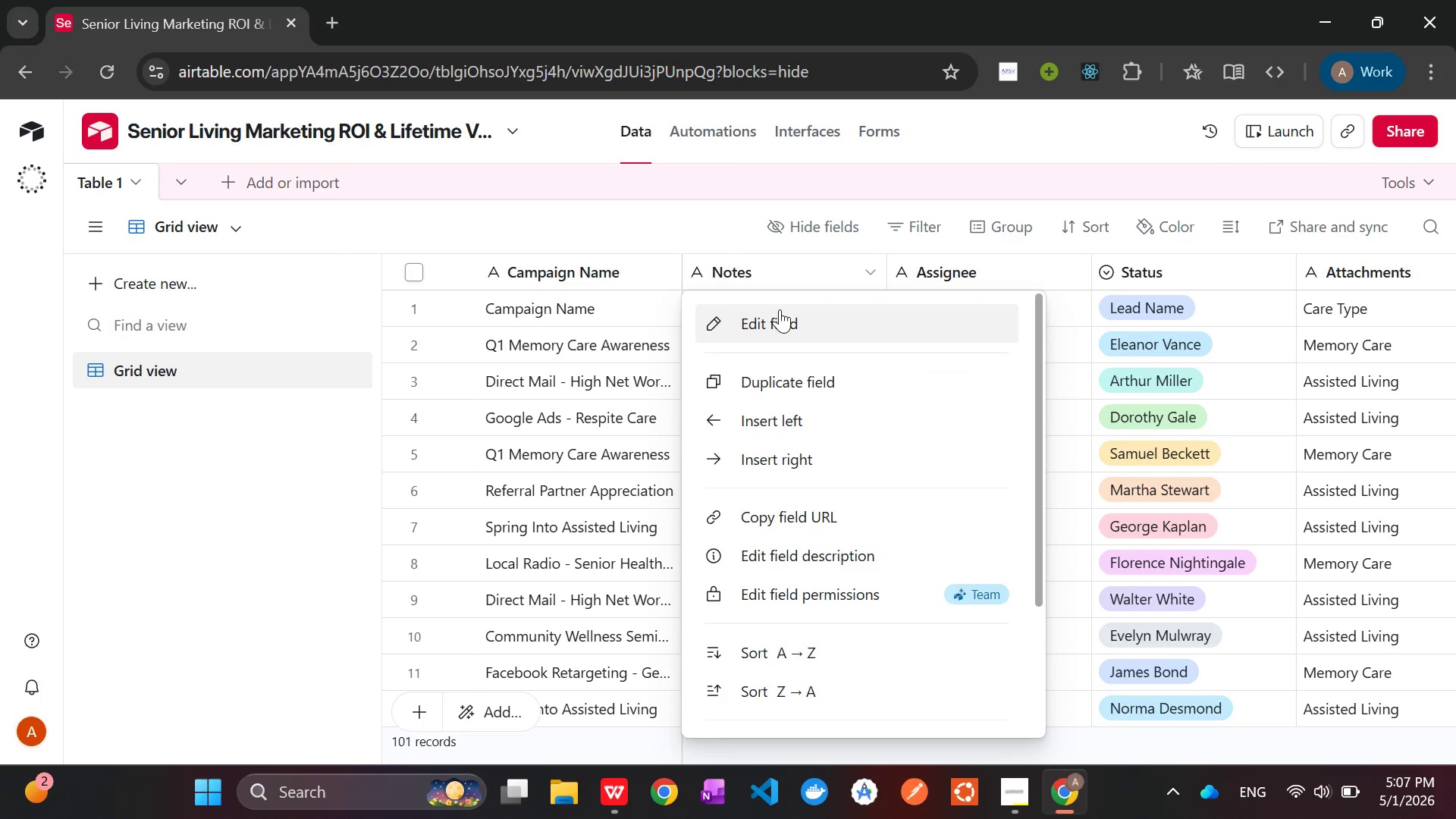 
left_click([780, 311])
 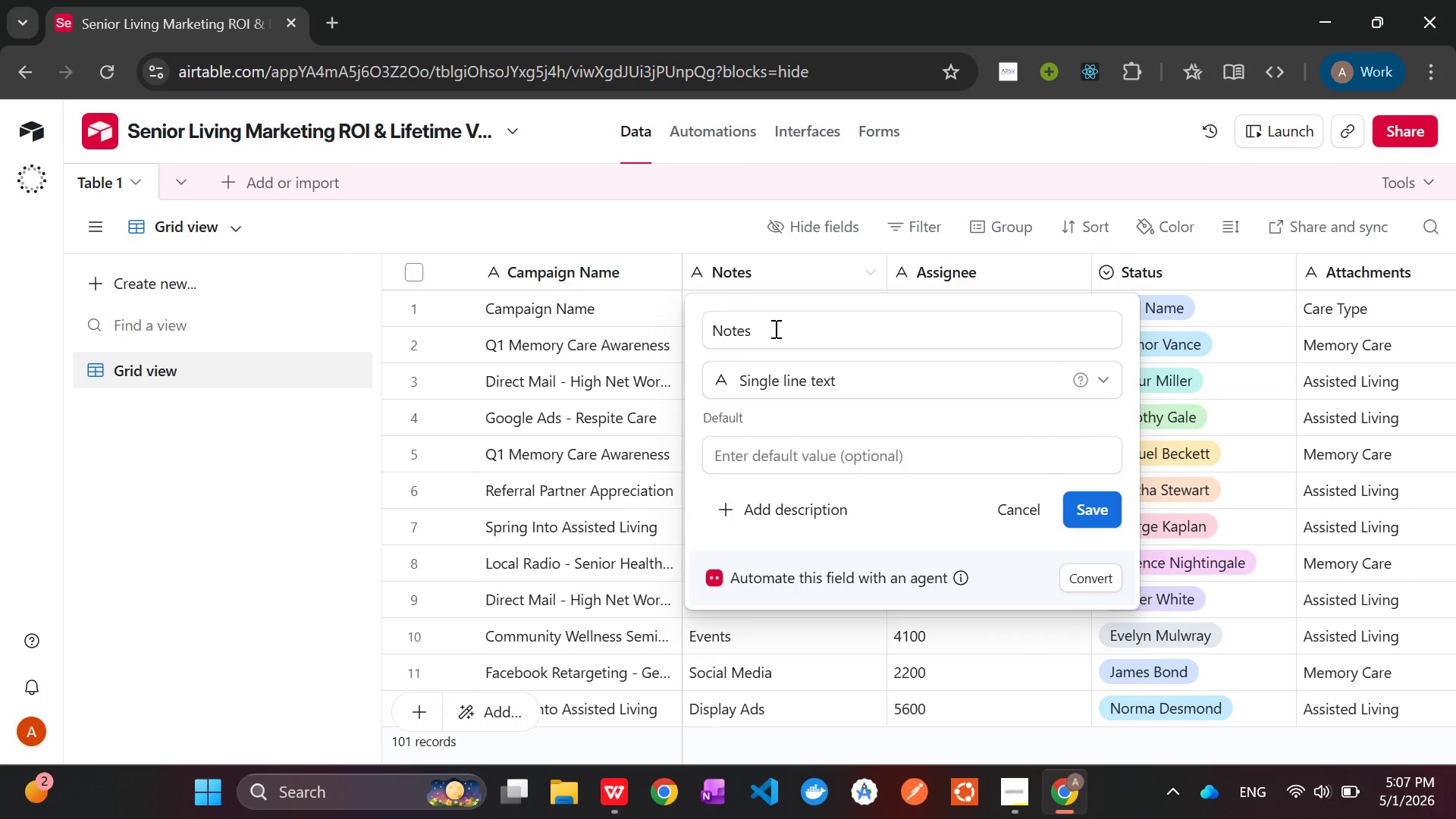 
left_click([783, 330])
 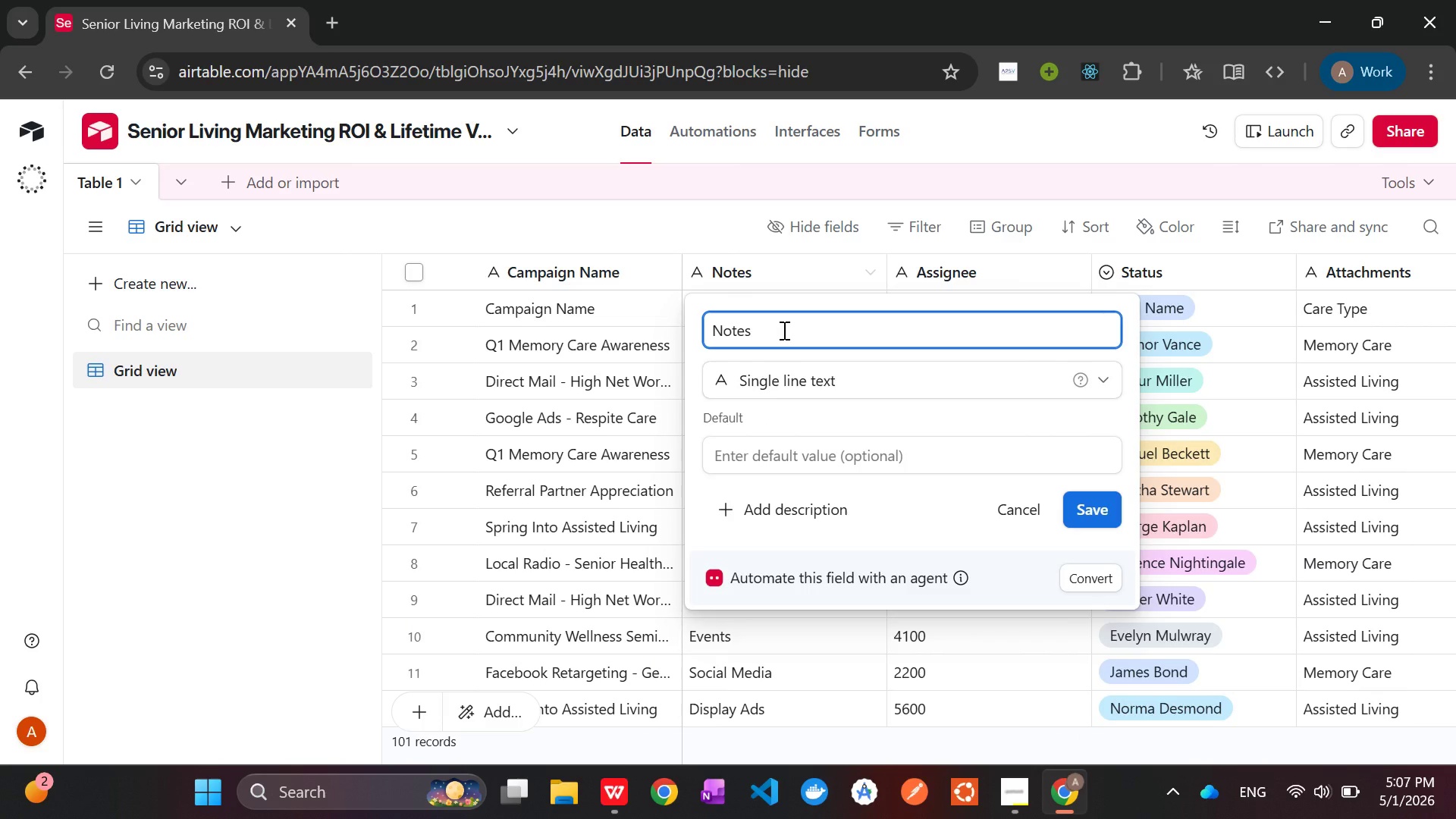 
left_click_drag(start_coordinate=[783, 330], to_coordinate=[684, 329])
 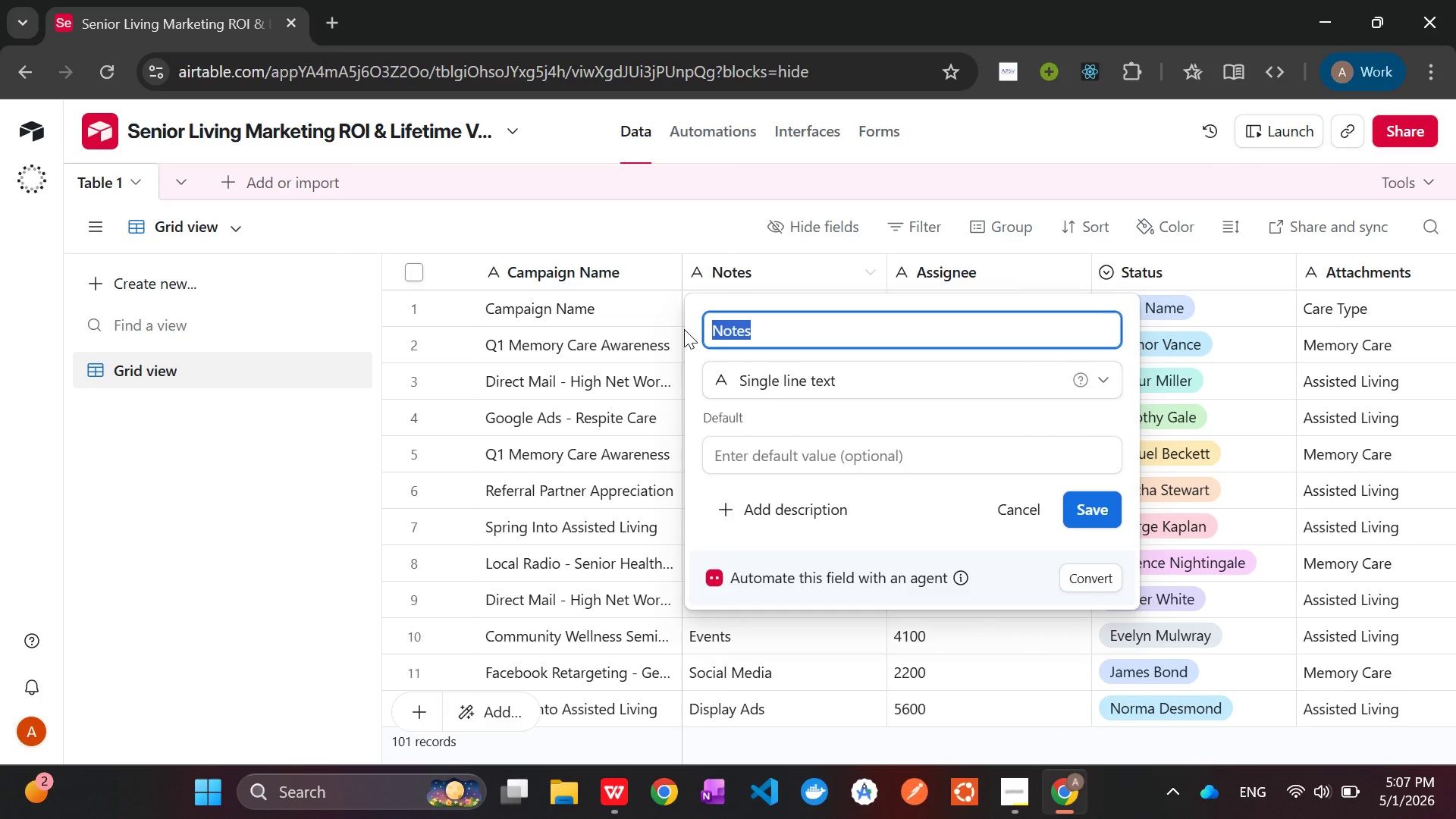 
key(Control+V)
 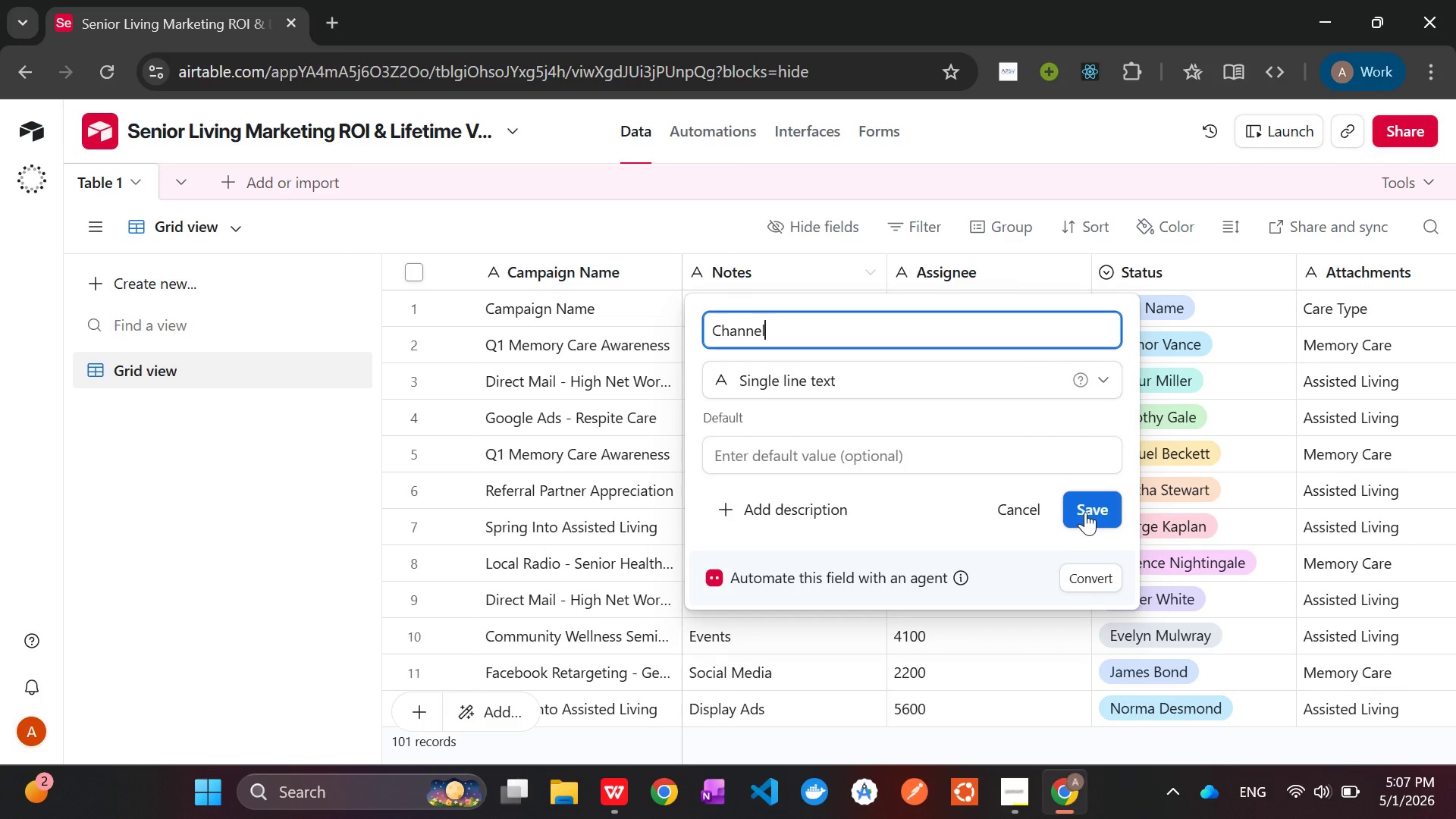 
left_click([1087, 512])
 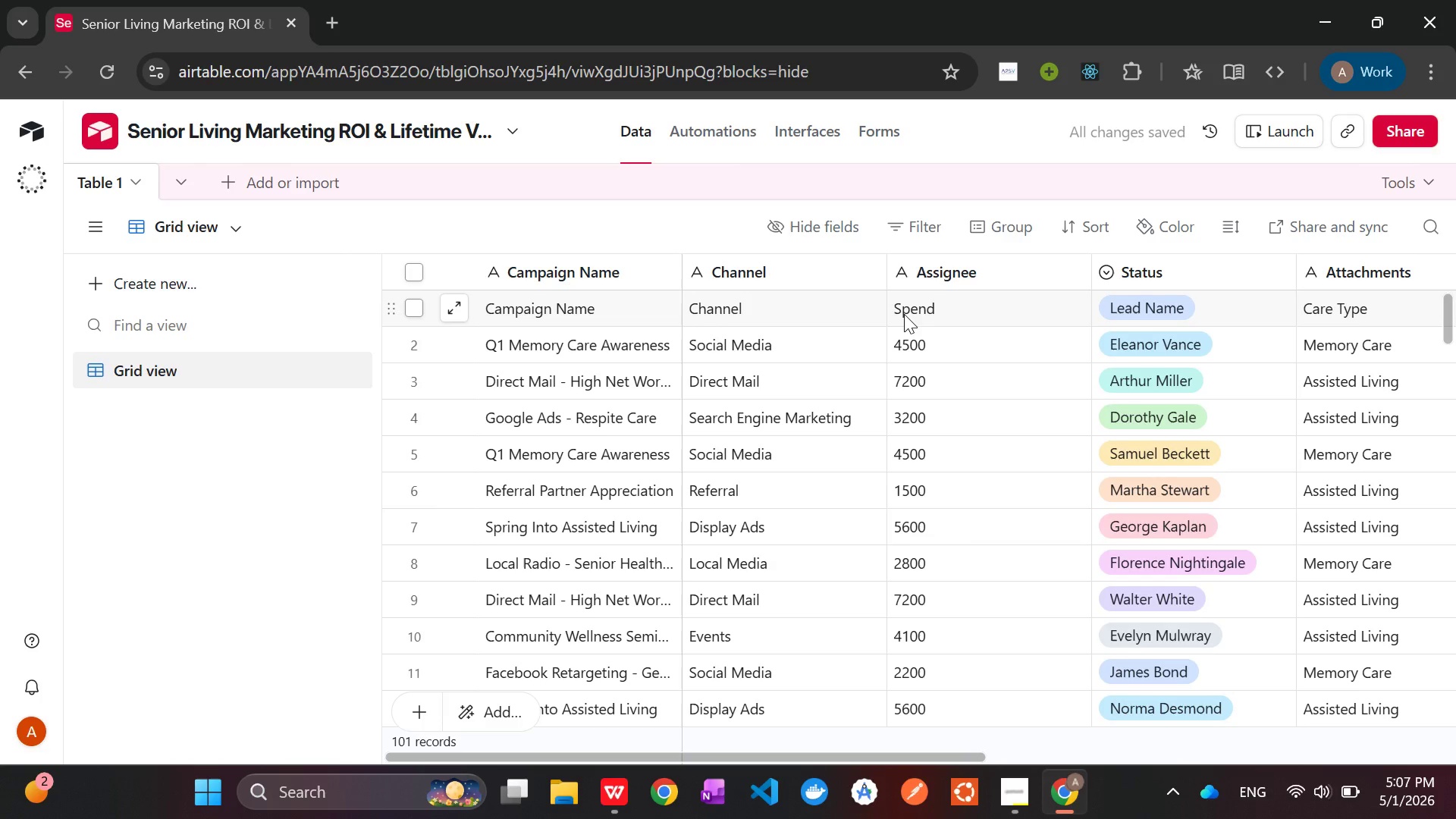 
left_click([934, 307])
 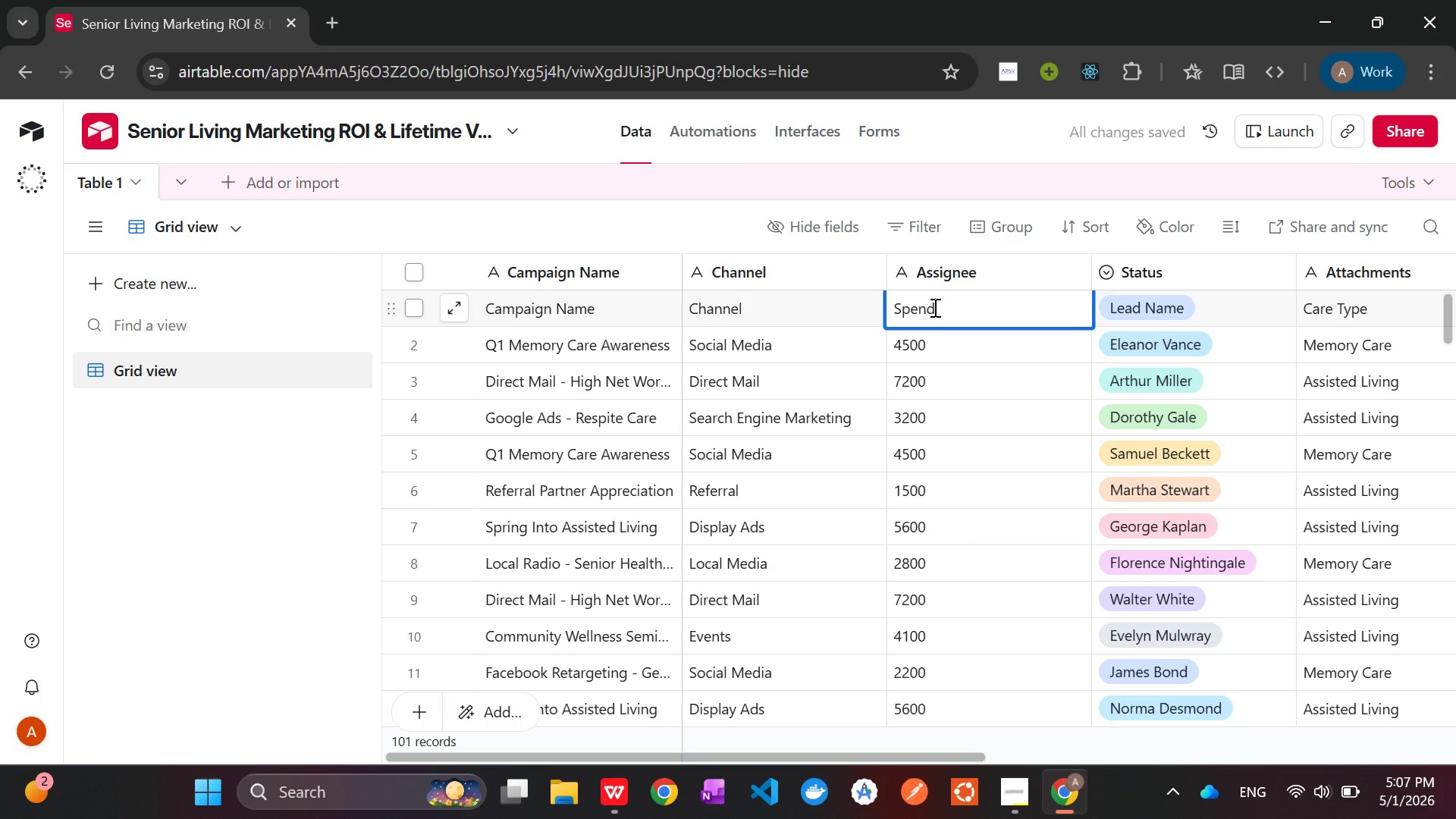 
left_click([934, 307])
 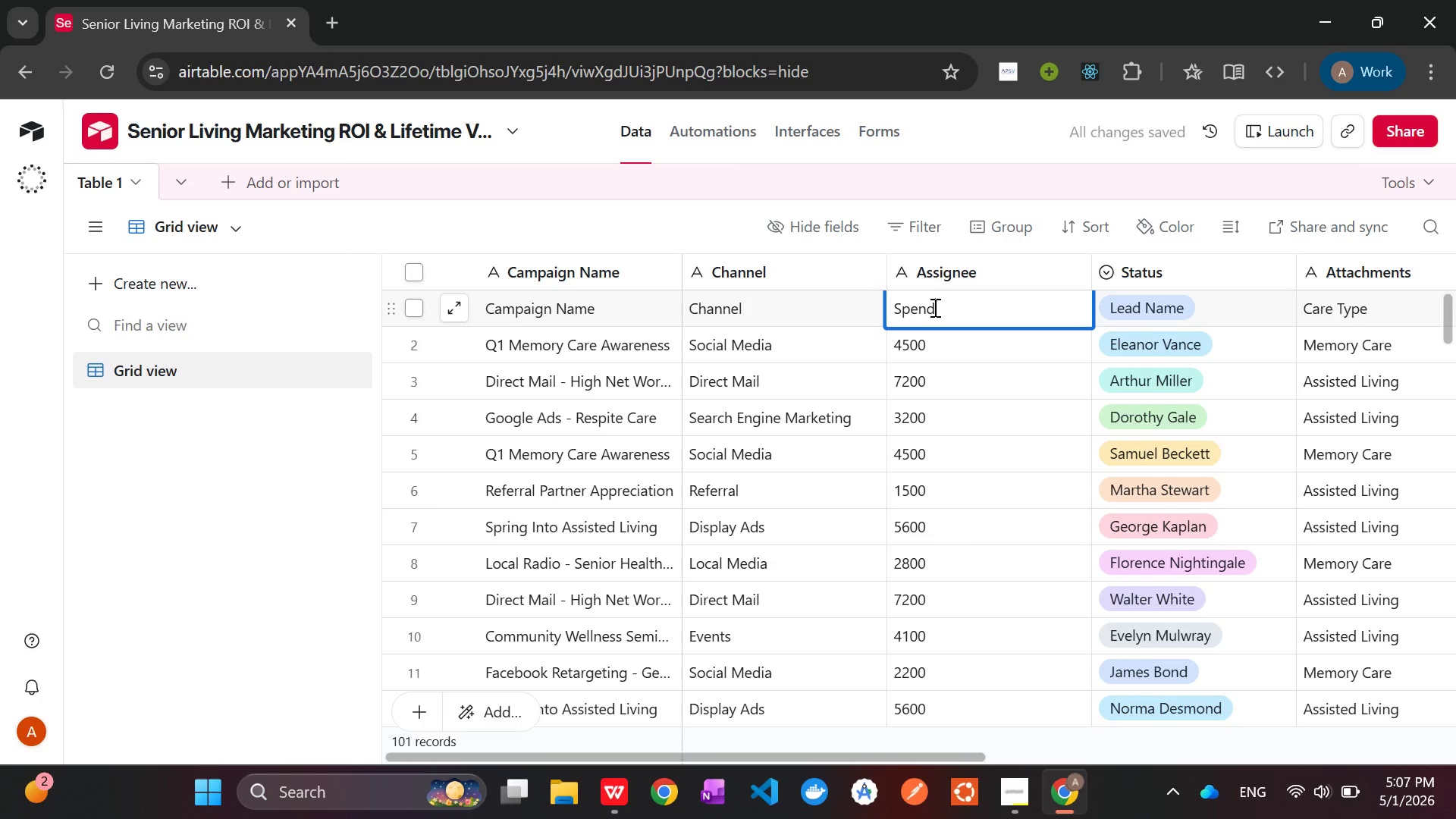 
key(Control+A)
 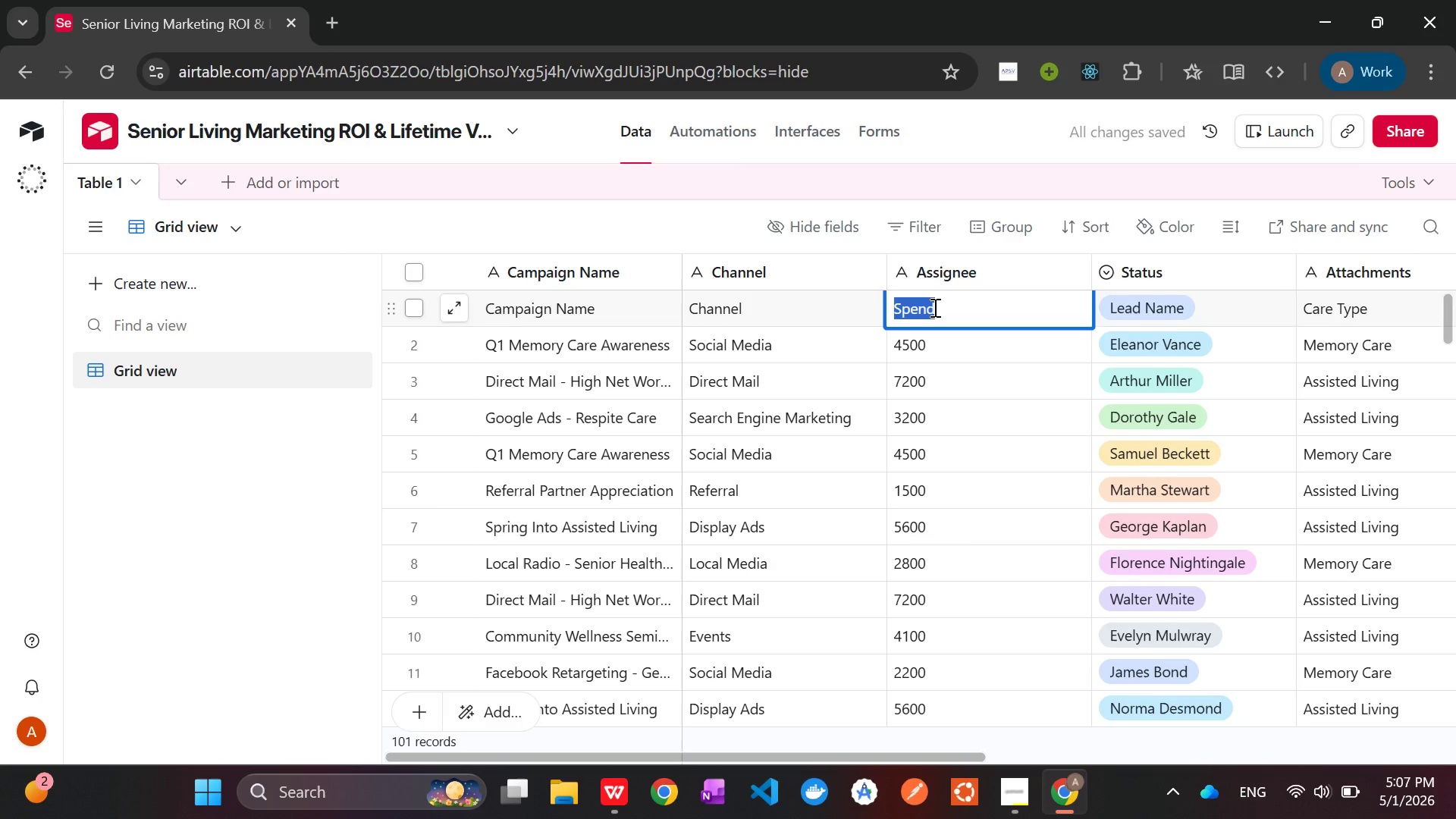 
key(Control+C)
 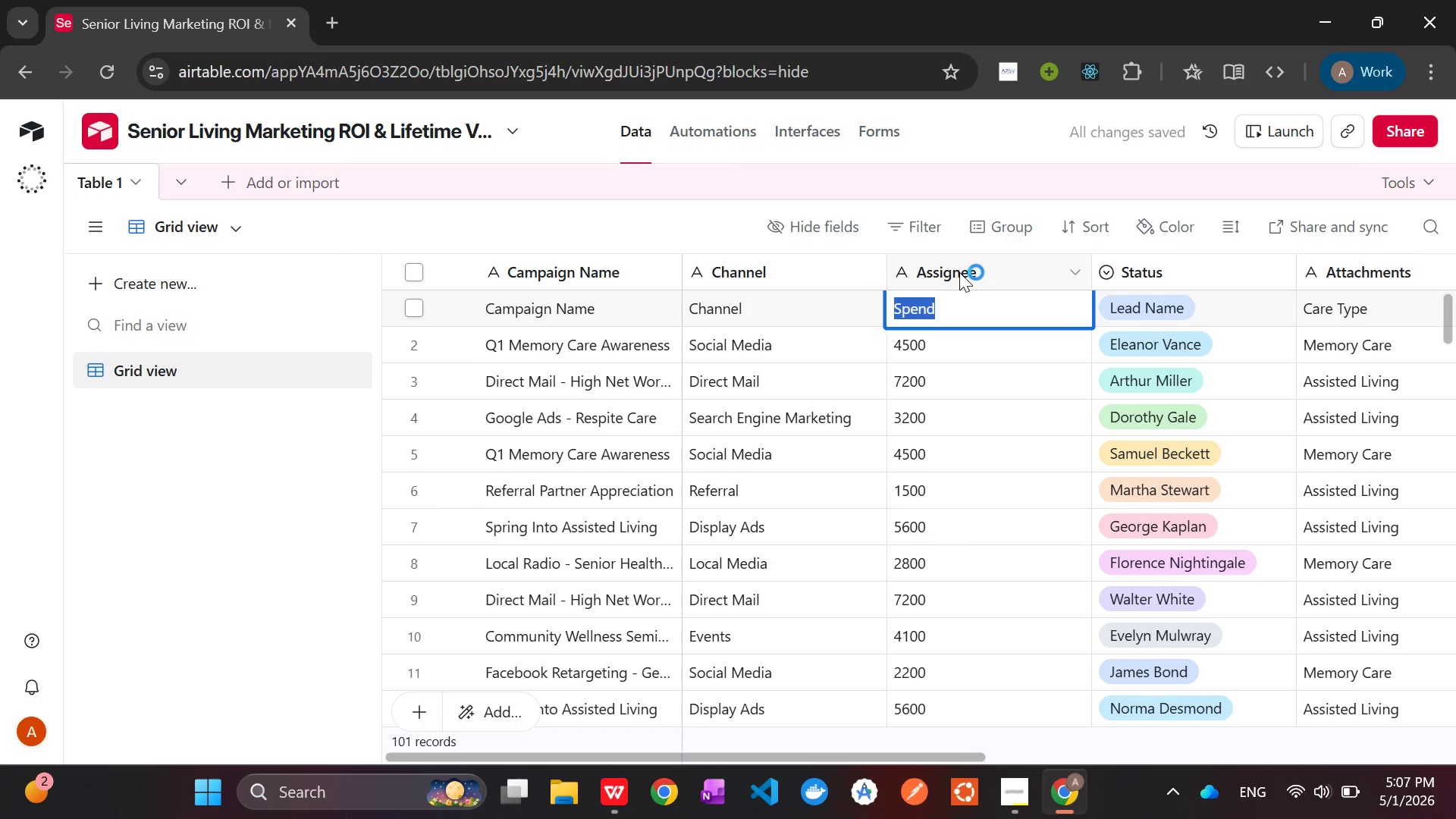 
left_click([959, 271])
 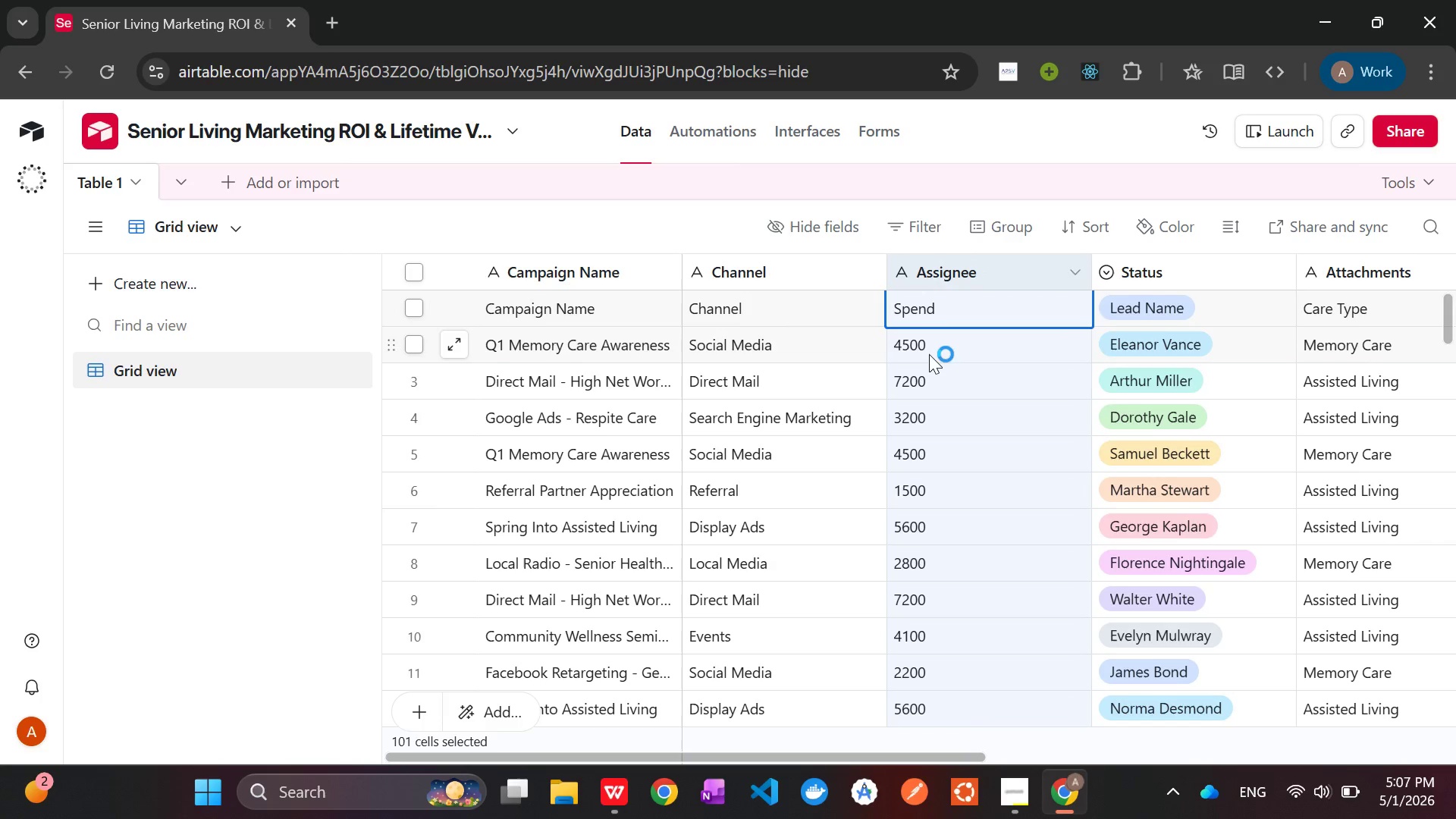 
left_click([937, 388])
 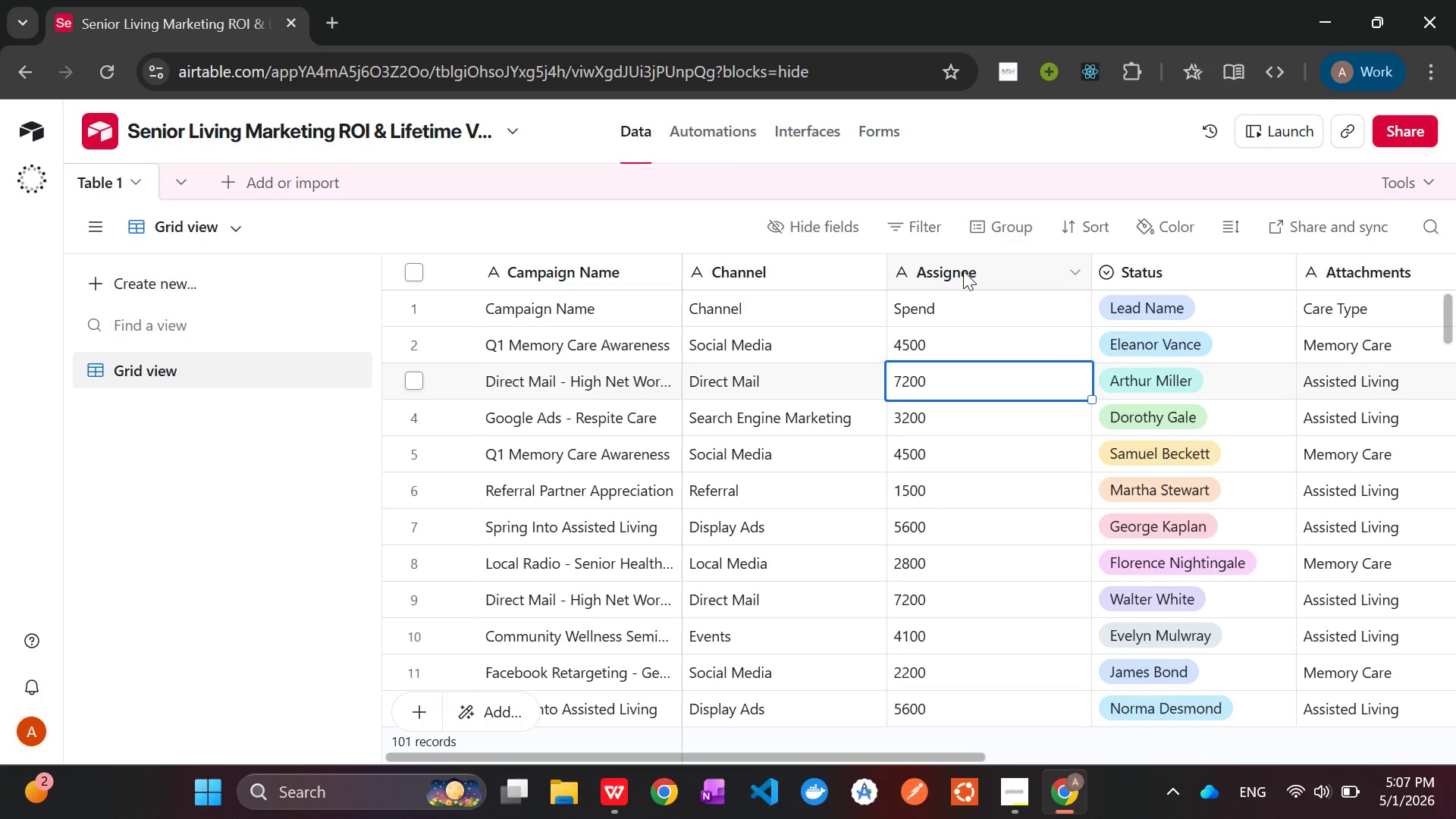 
left_click([963, 271])
 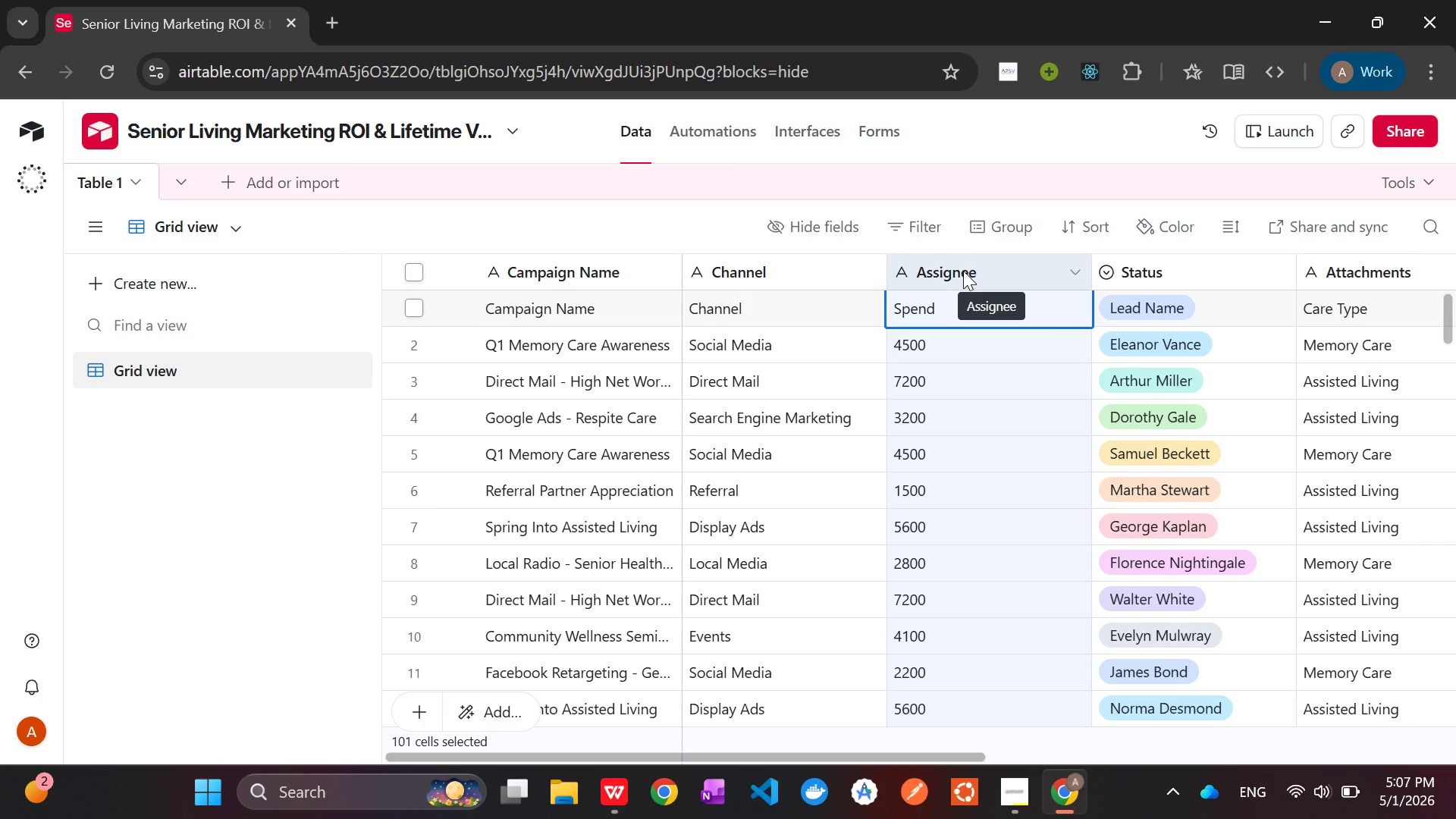 
right_click([963, 271])
 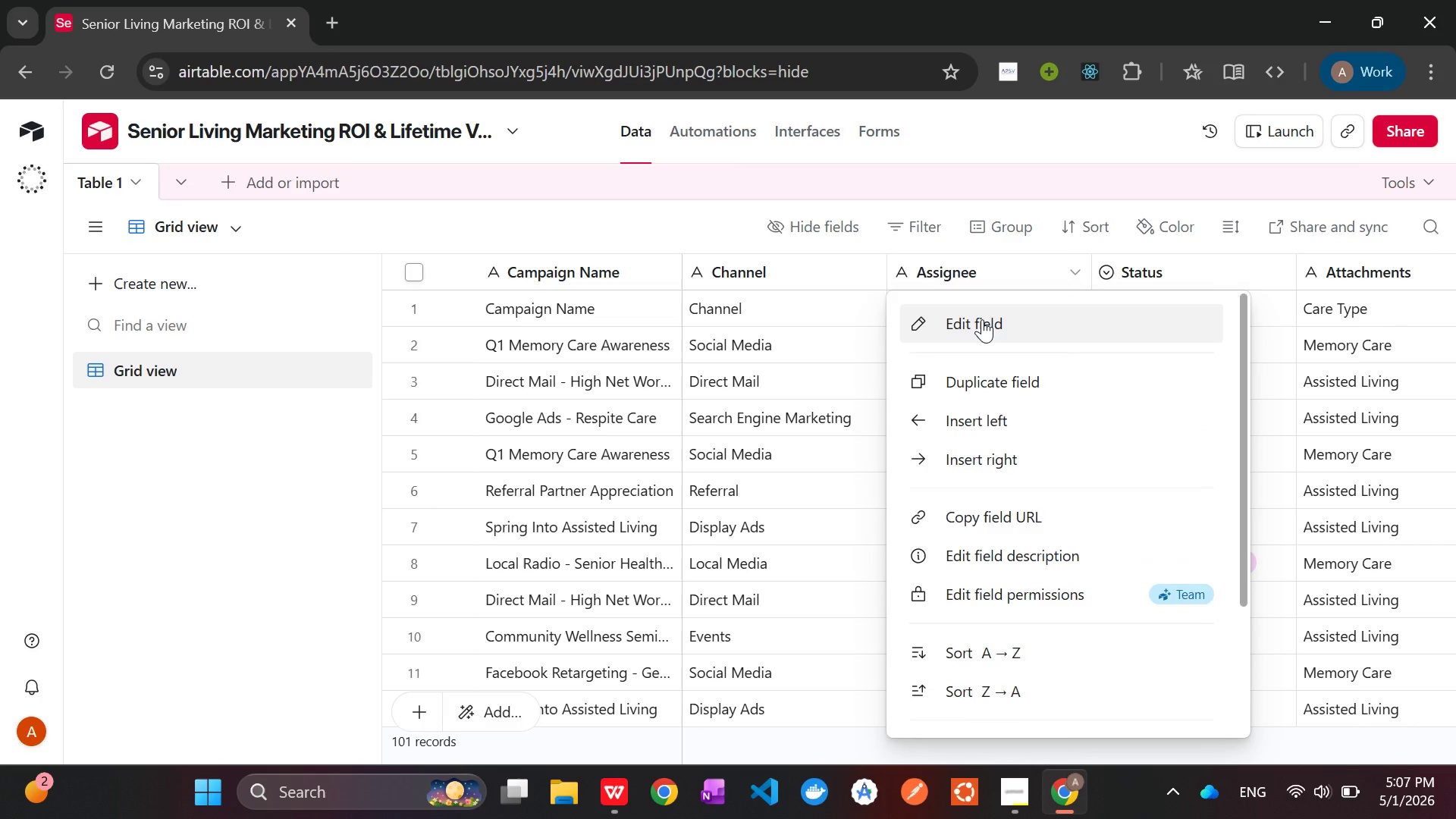 
left_click([982, 320])
 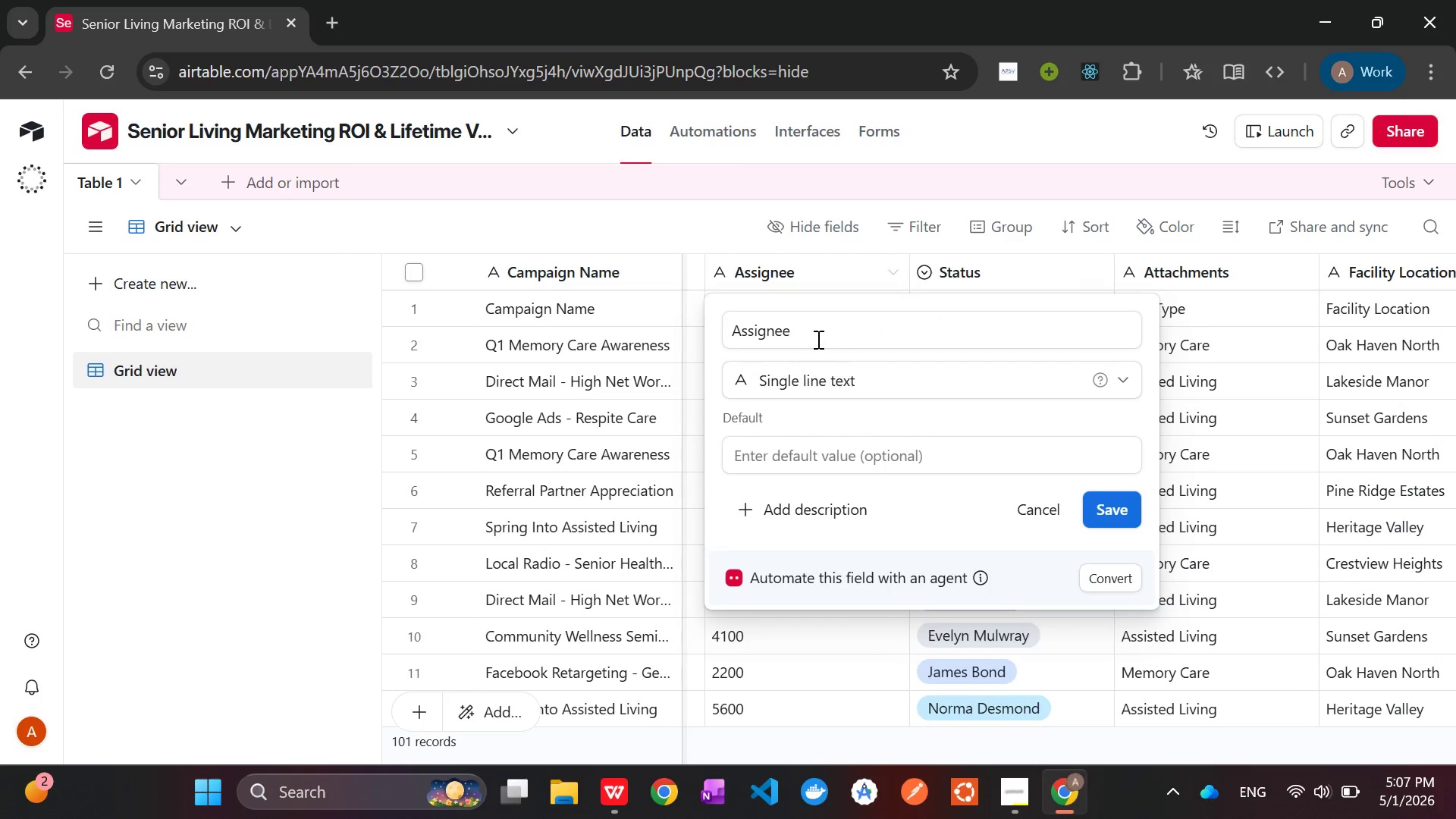 
left_click_drag(start_coordinate=[810, 337], to_coordinate=[658, 330])
 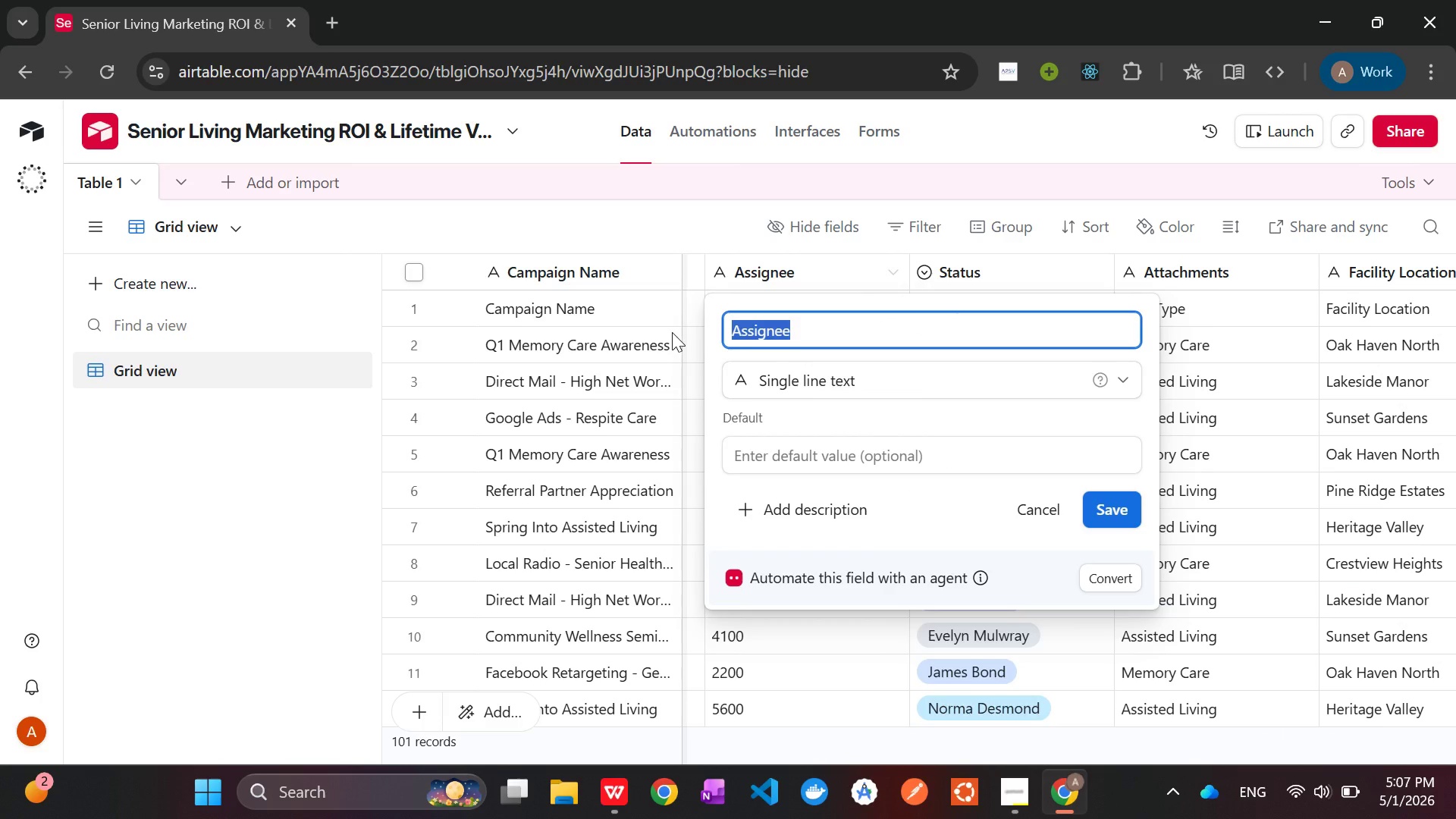 
key(Control+V)
 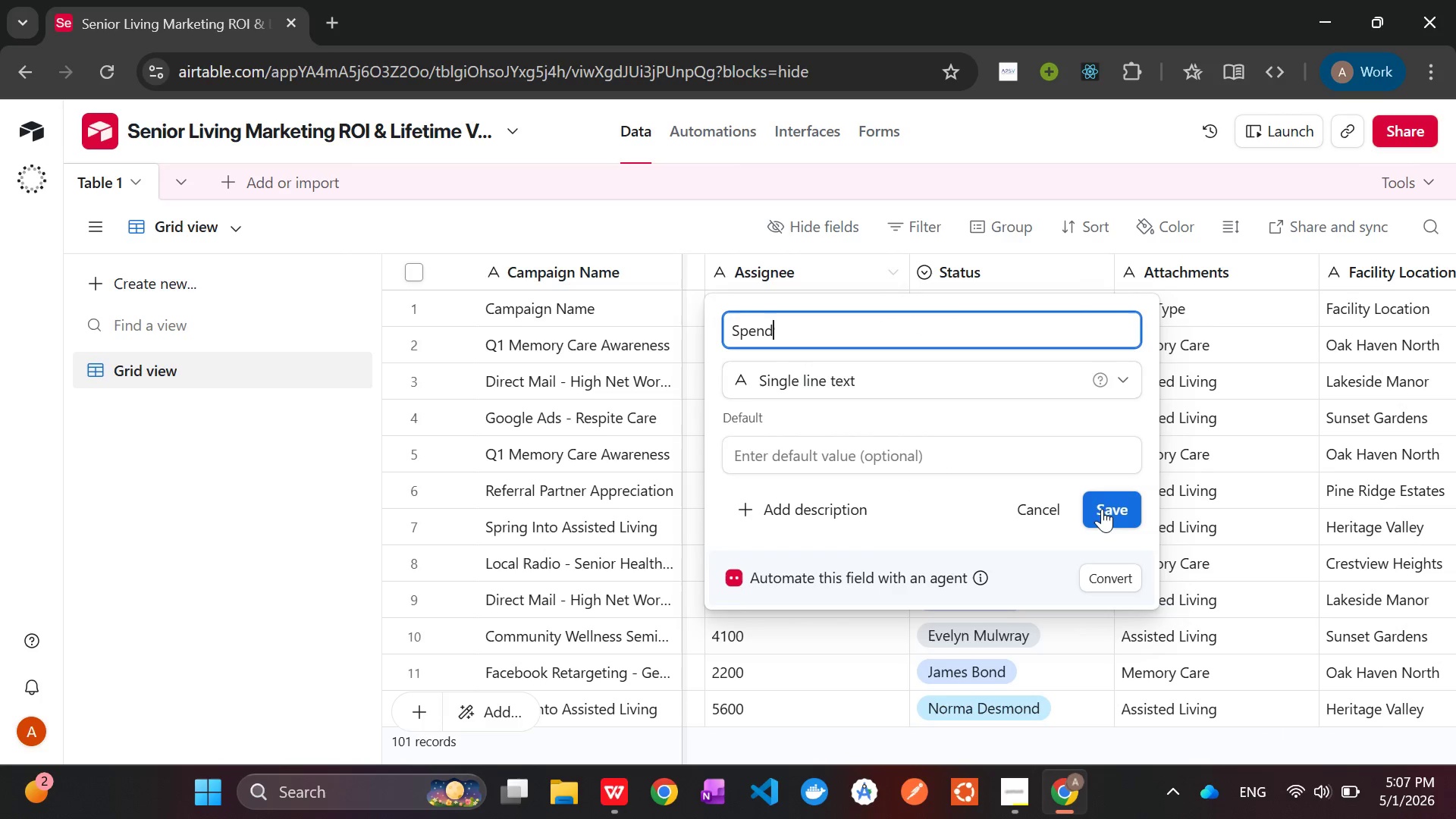 
left_click([1103, 509])
 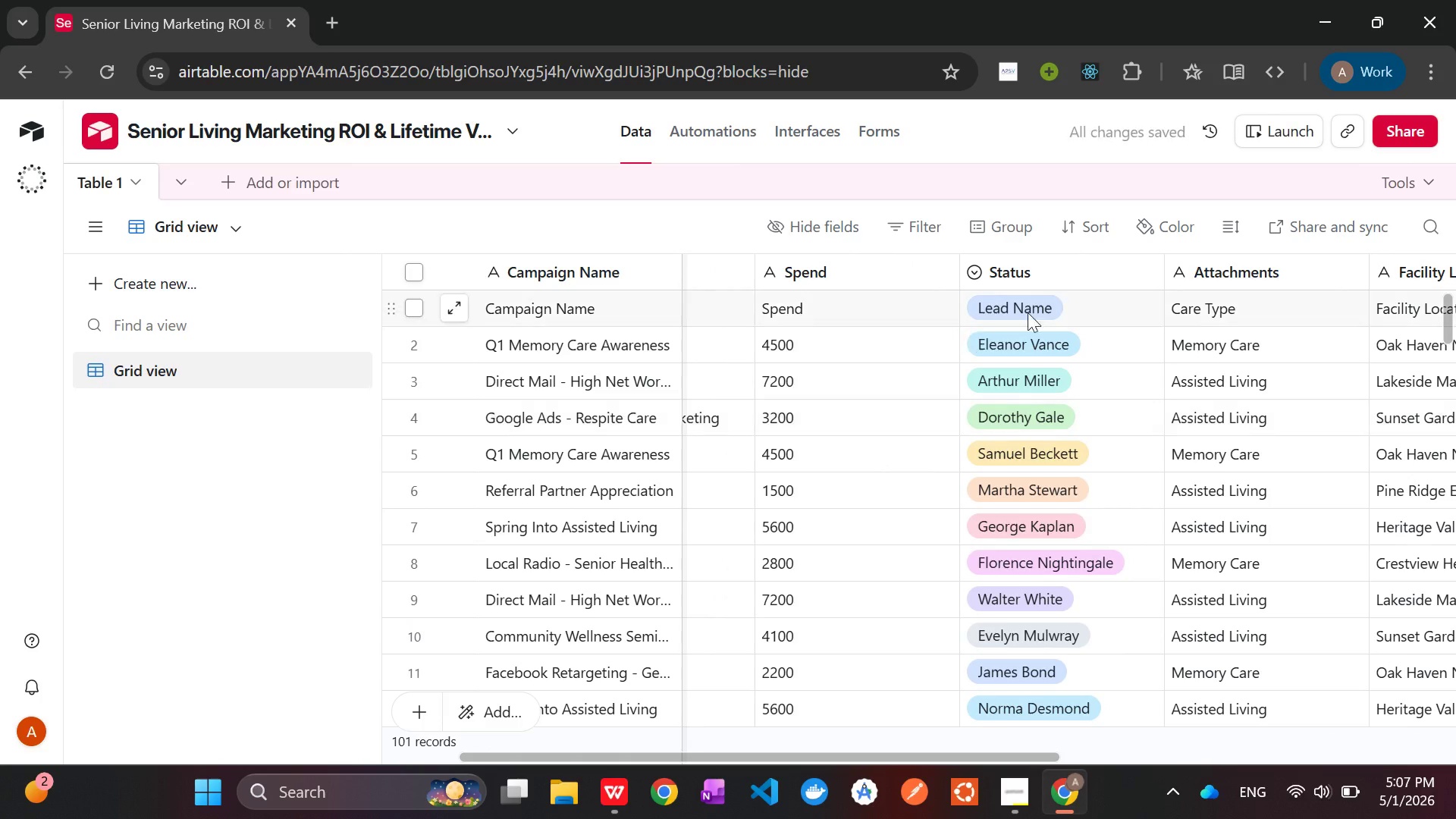 
left_click([1062, 300])
 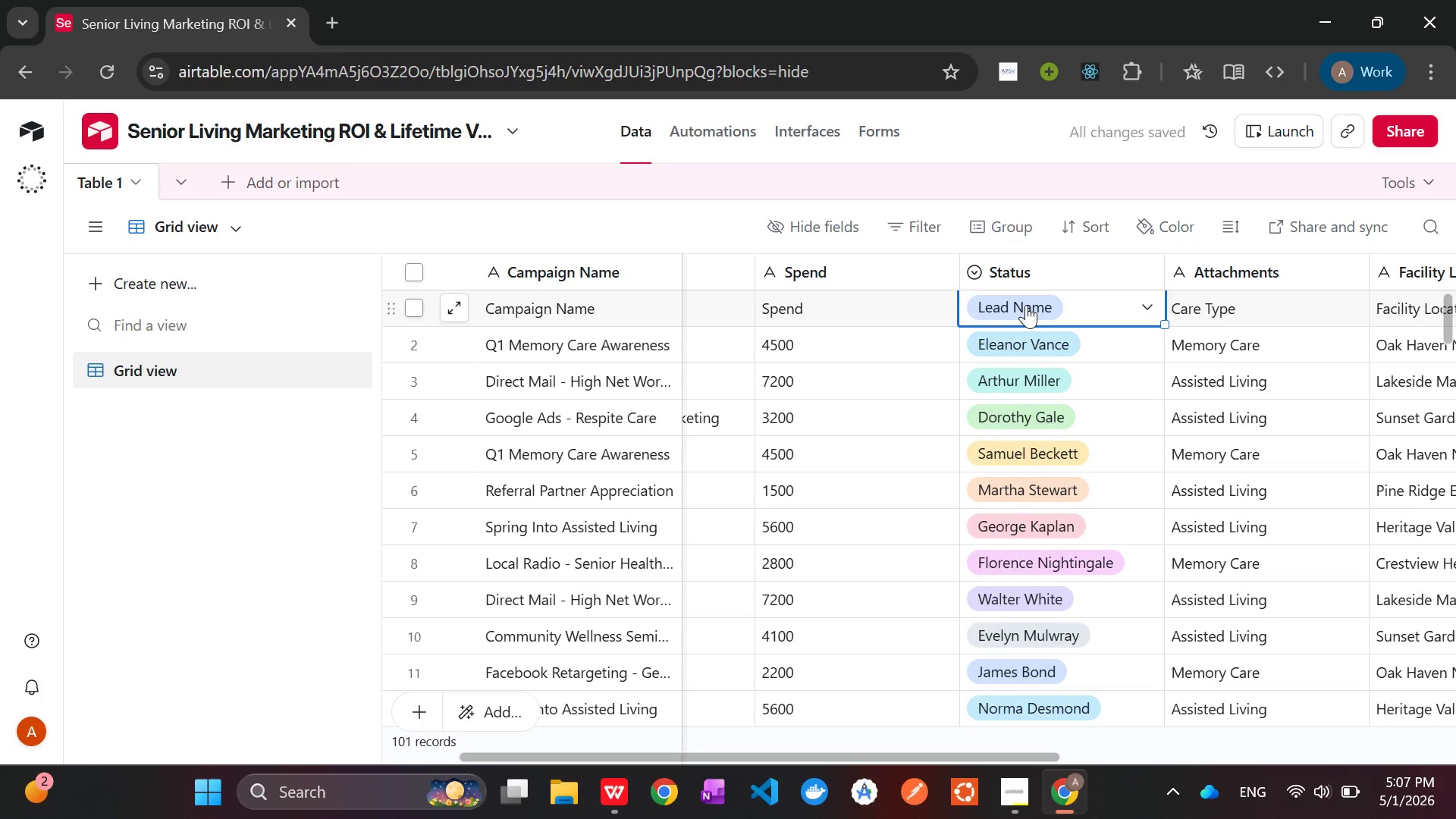 
double_click([1025, 305])
 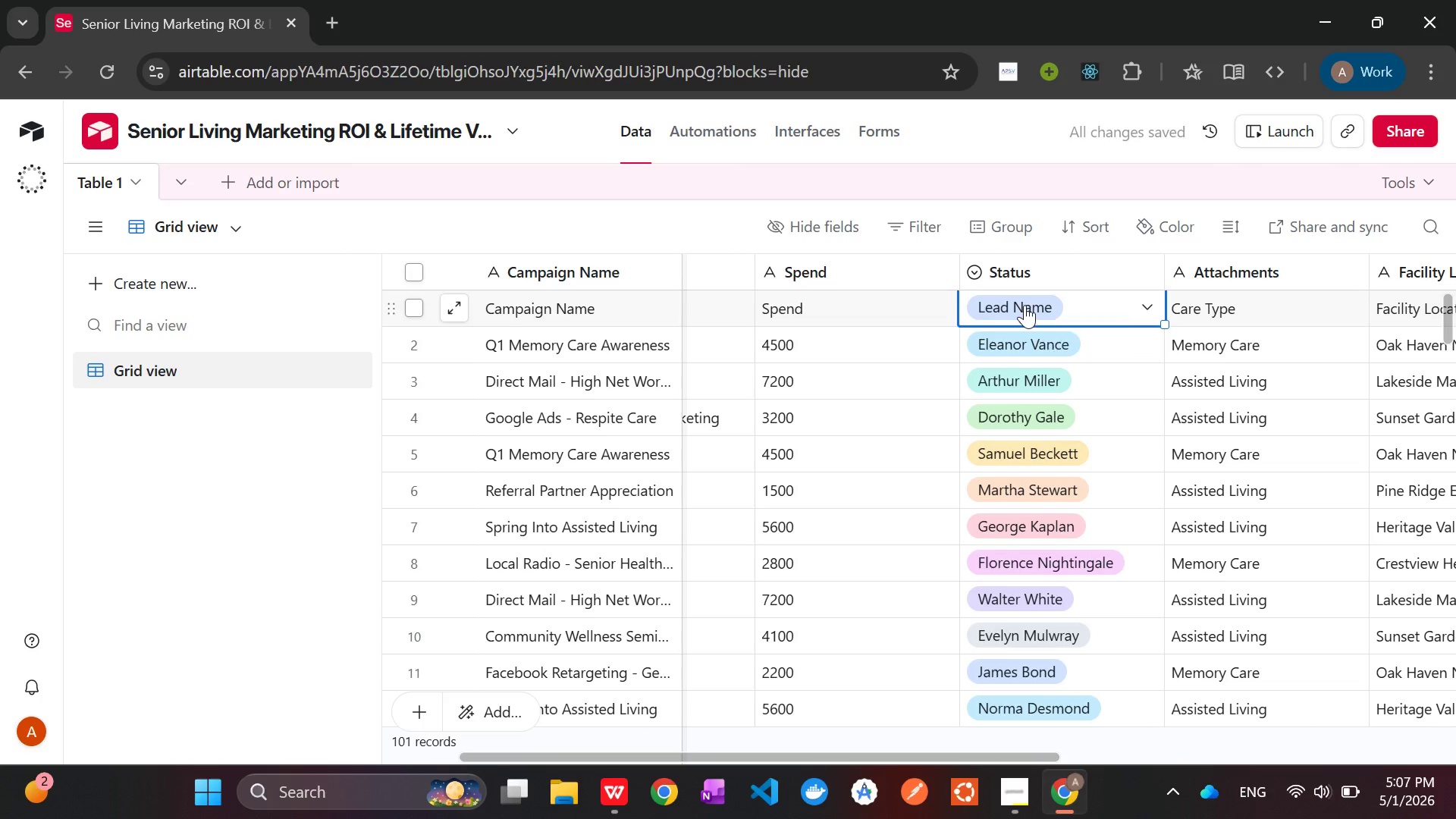 
double_click([1025, 305])
 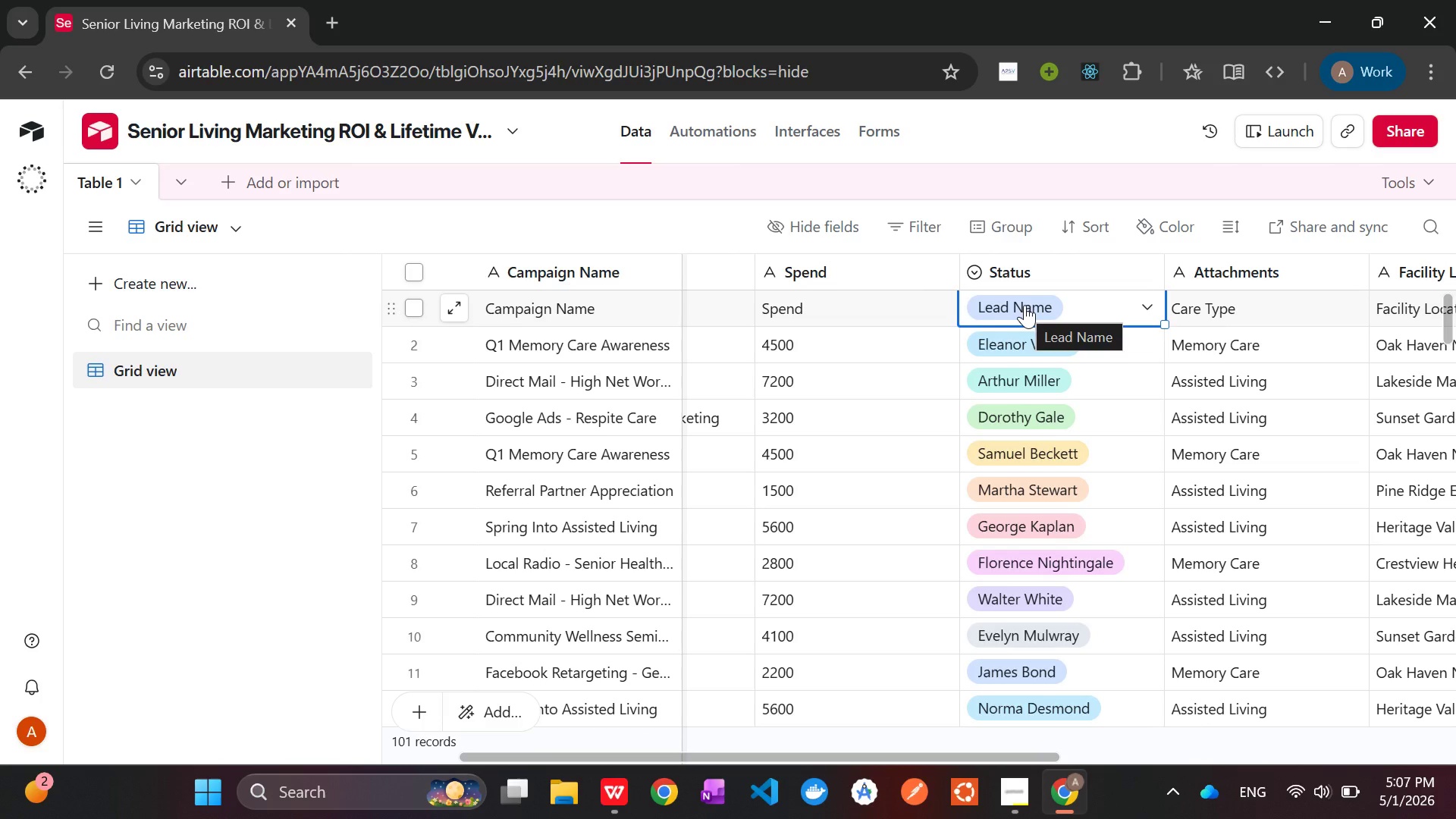 
right_click([1025, 305])
 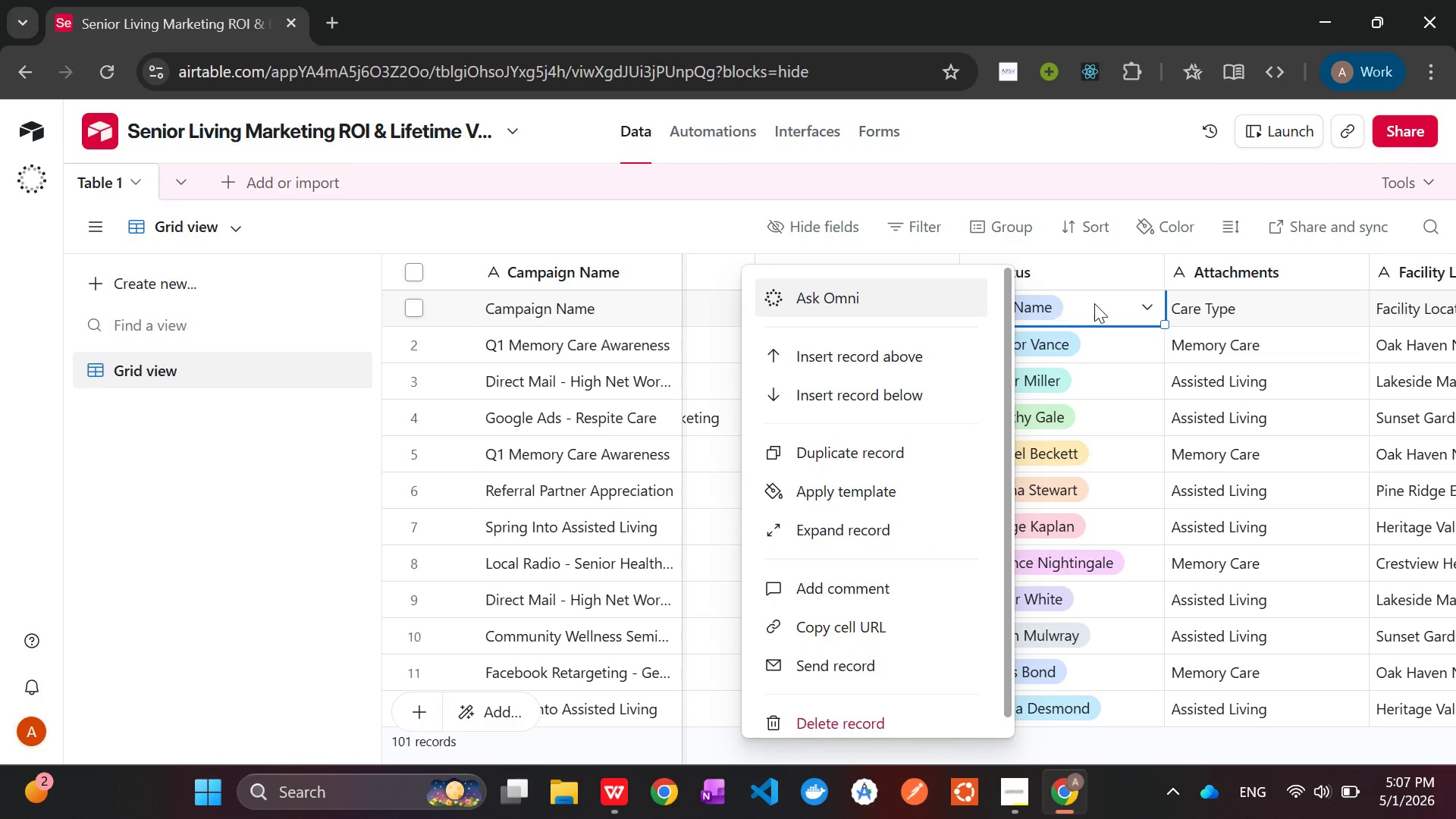 
left_click([1094, 303])
 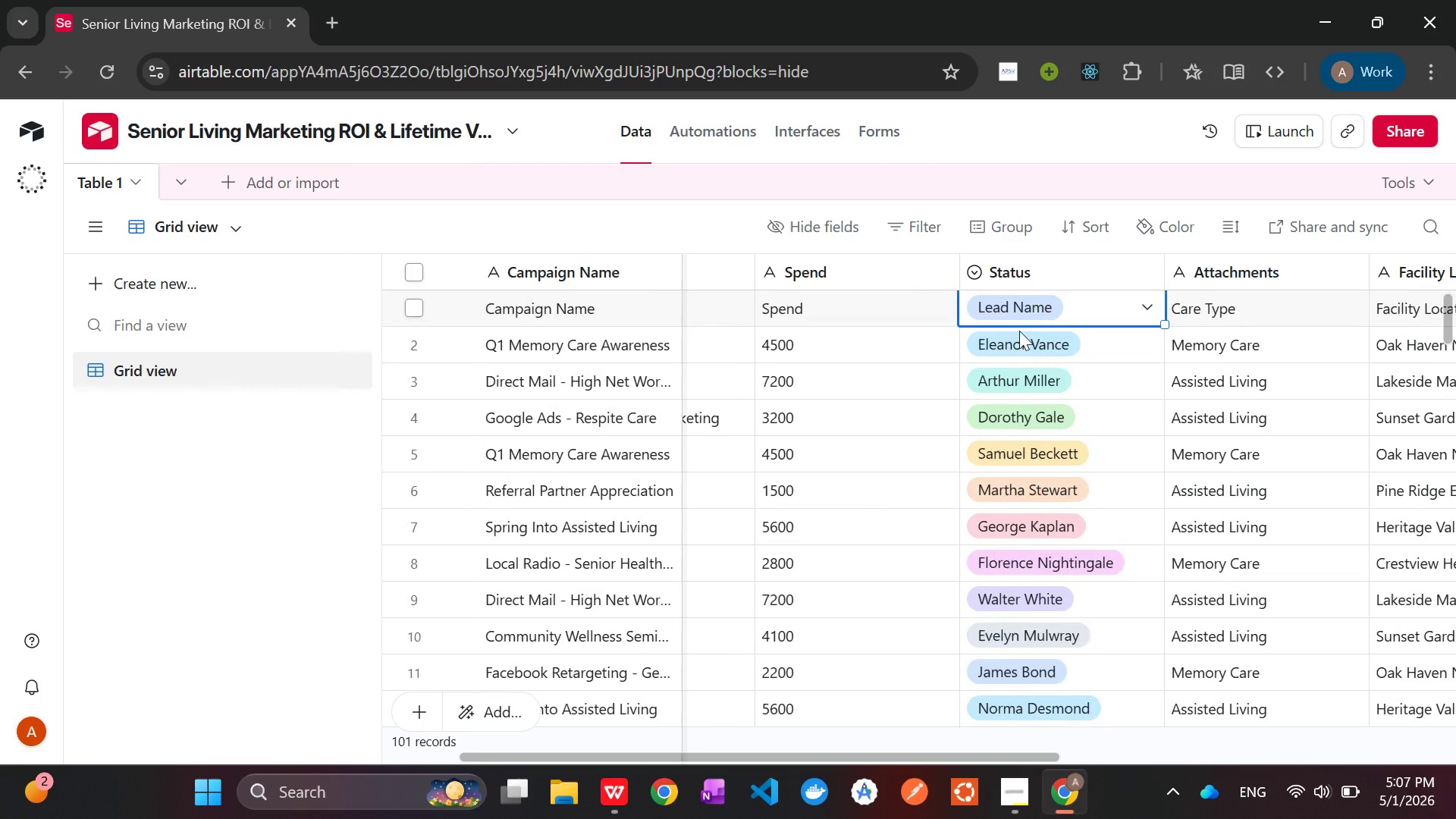 
wait(5.09)
 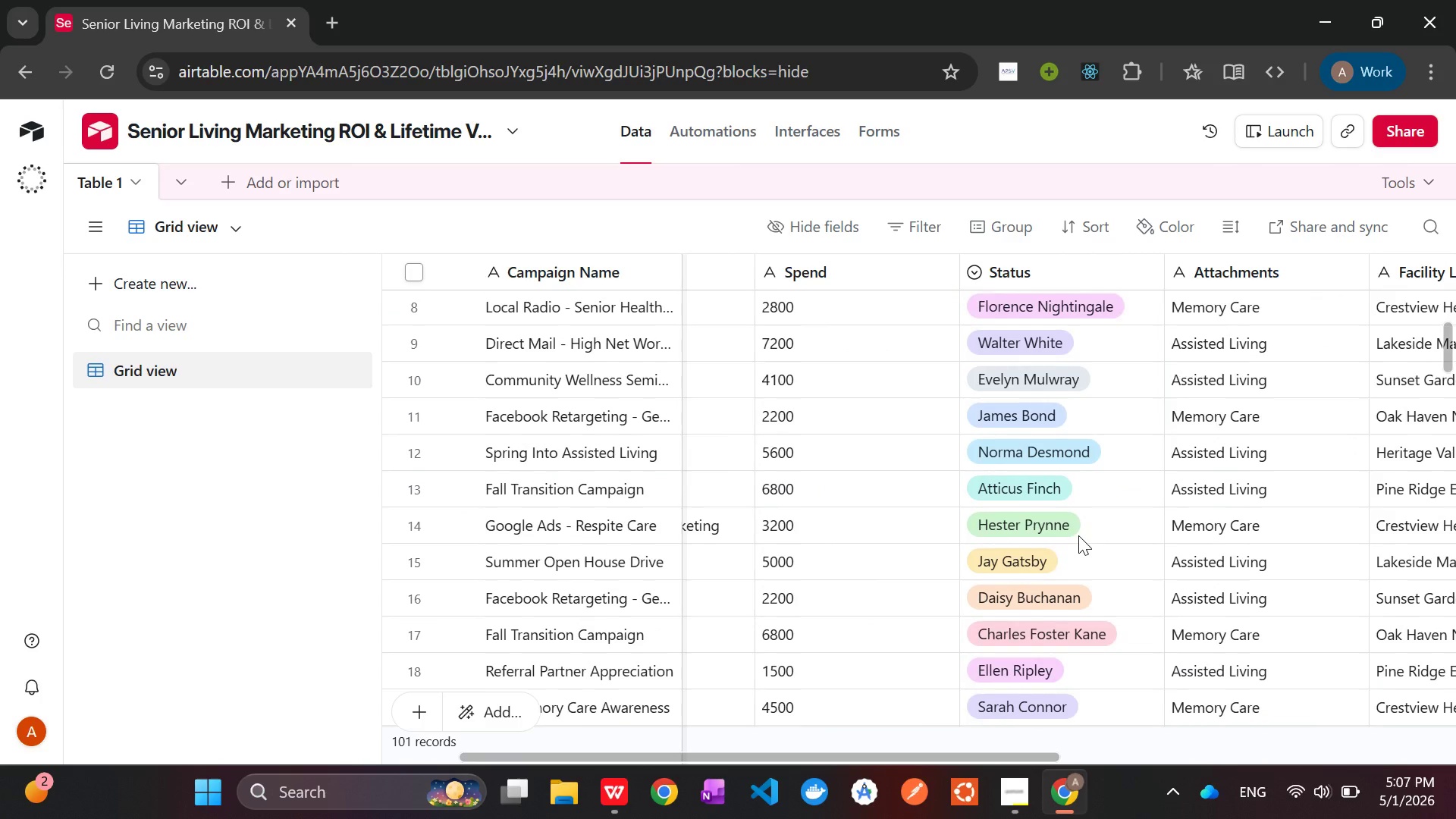 
left_click([999, 309])
 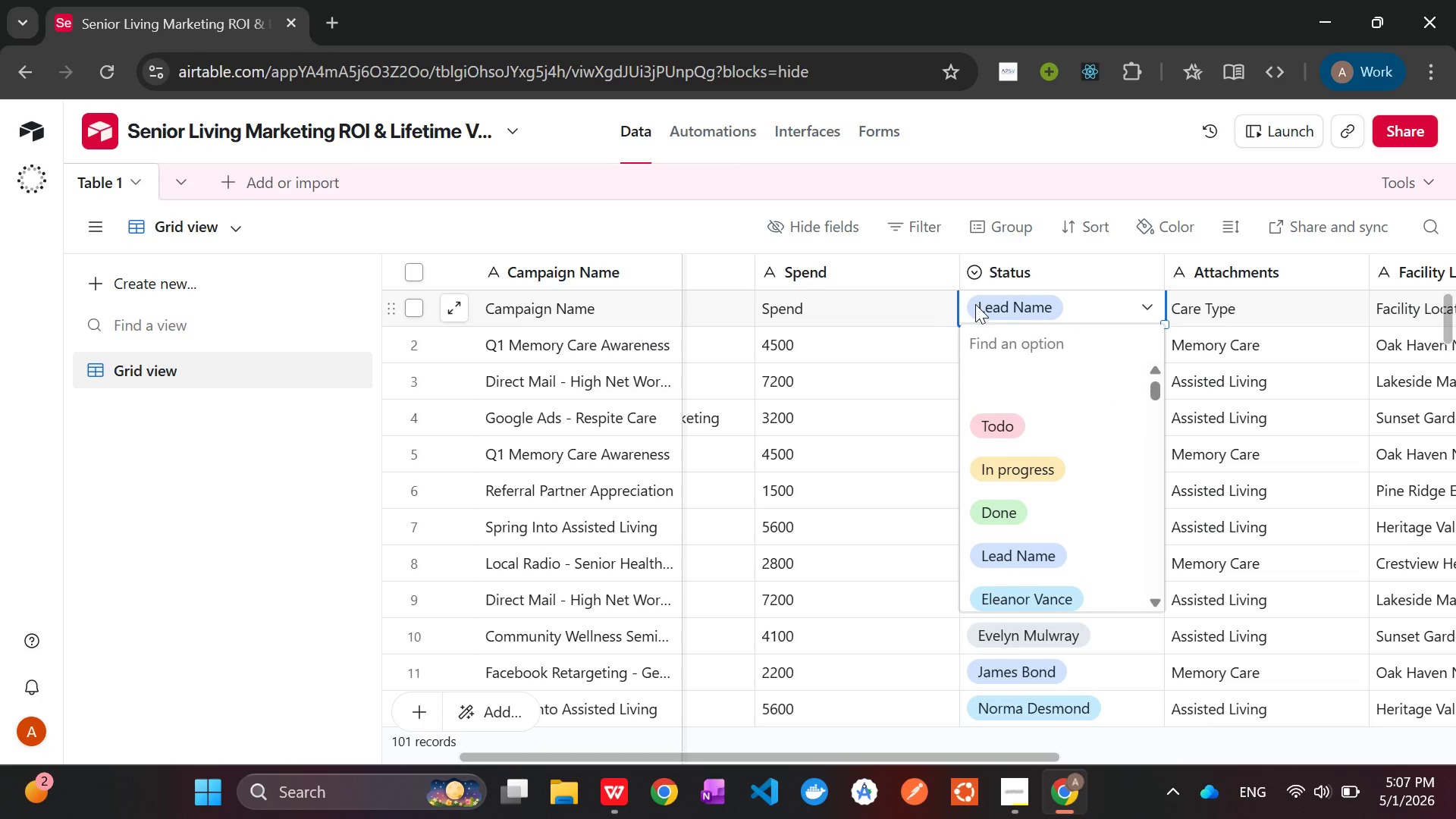 
left_click([892, 317])
 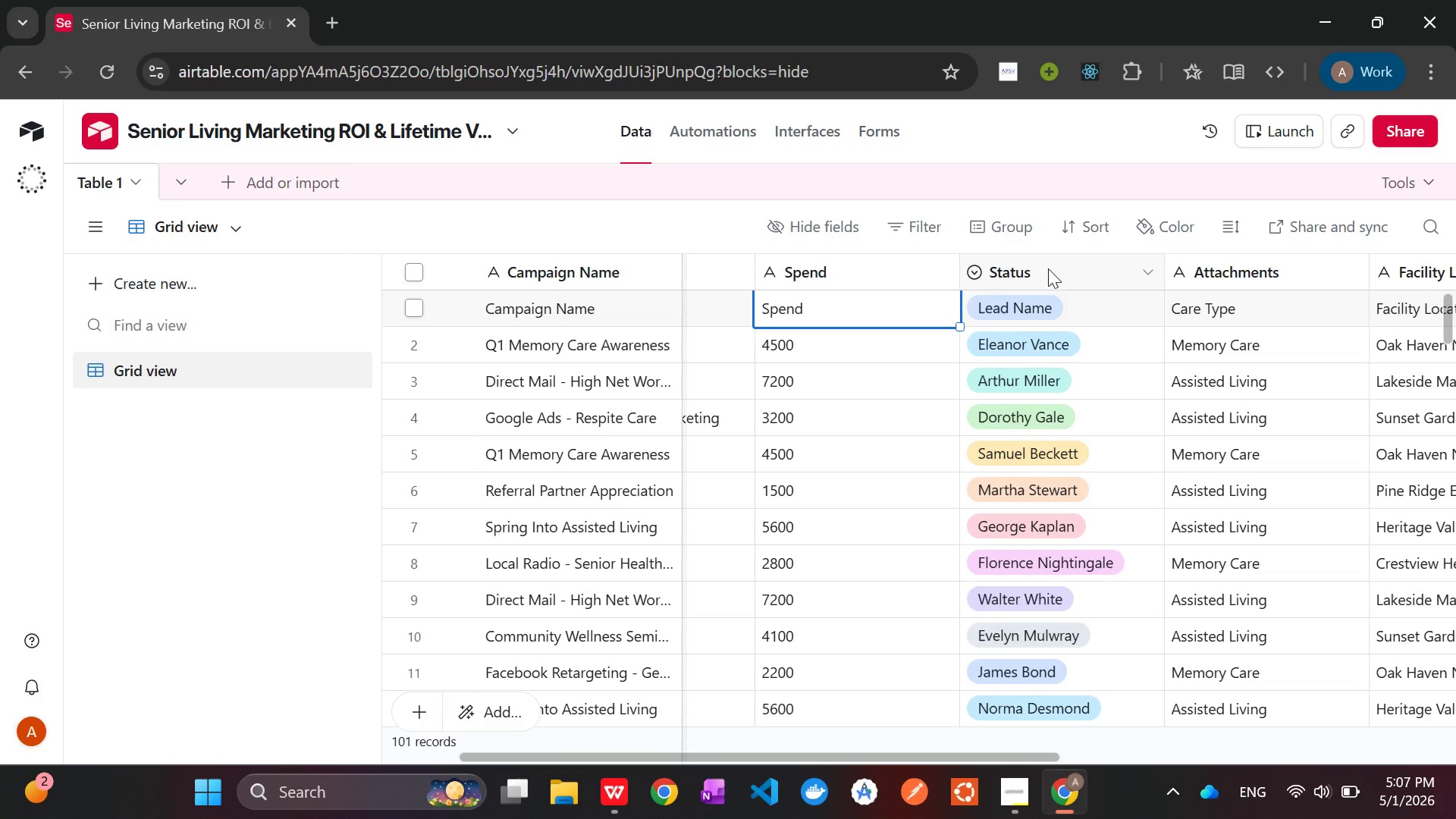 
left_click([1050, 268])
 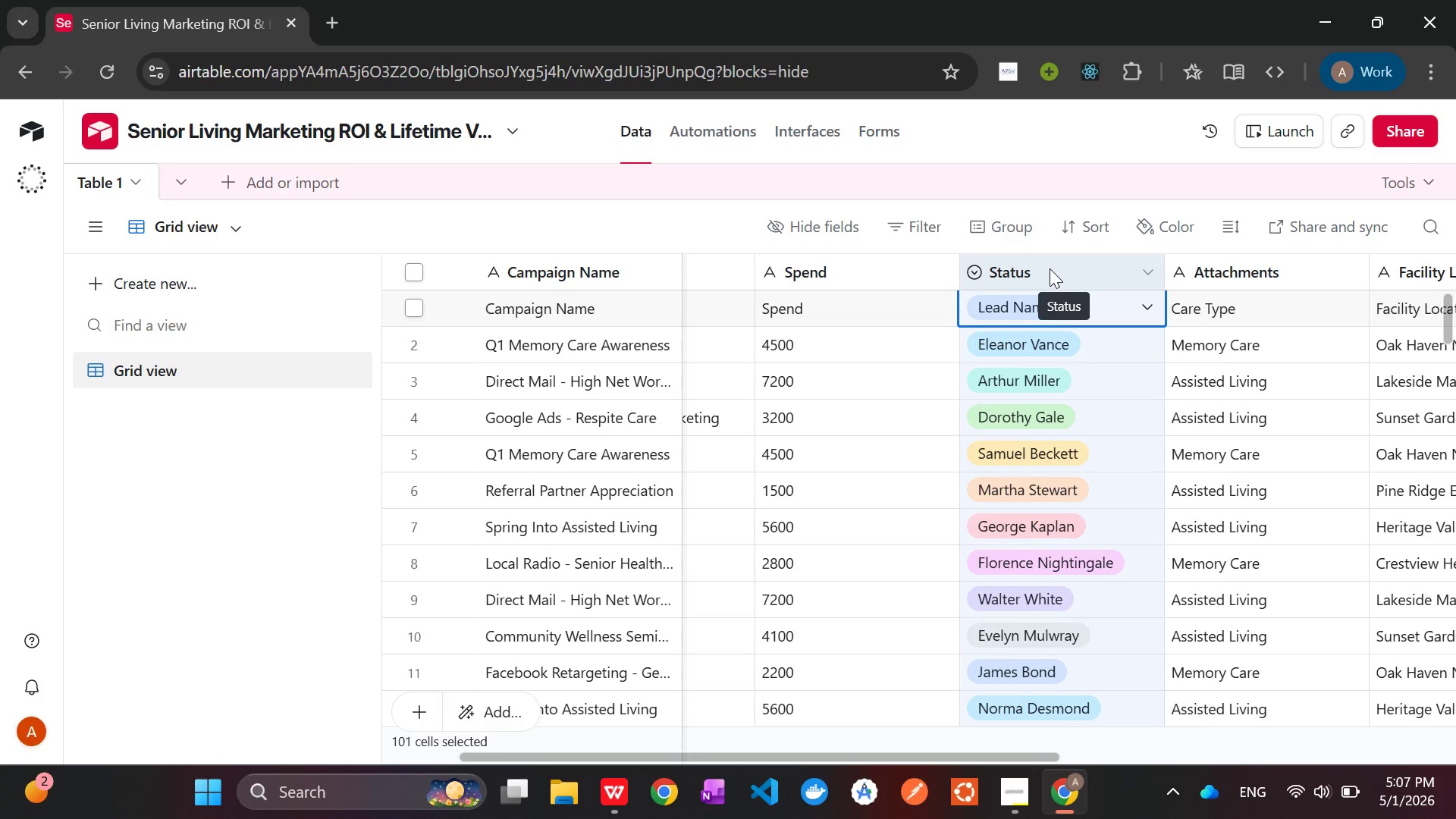 
right_click([1050, 268])
 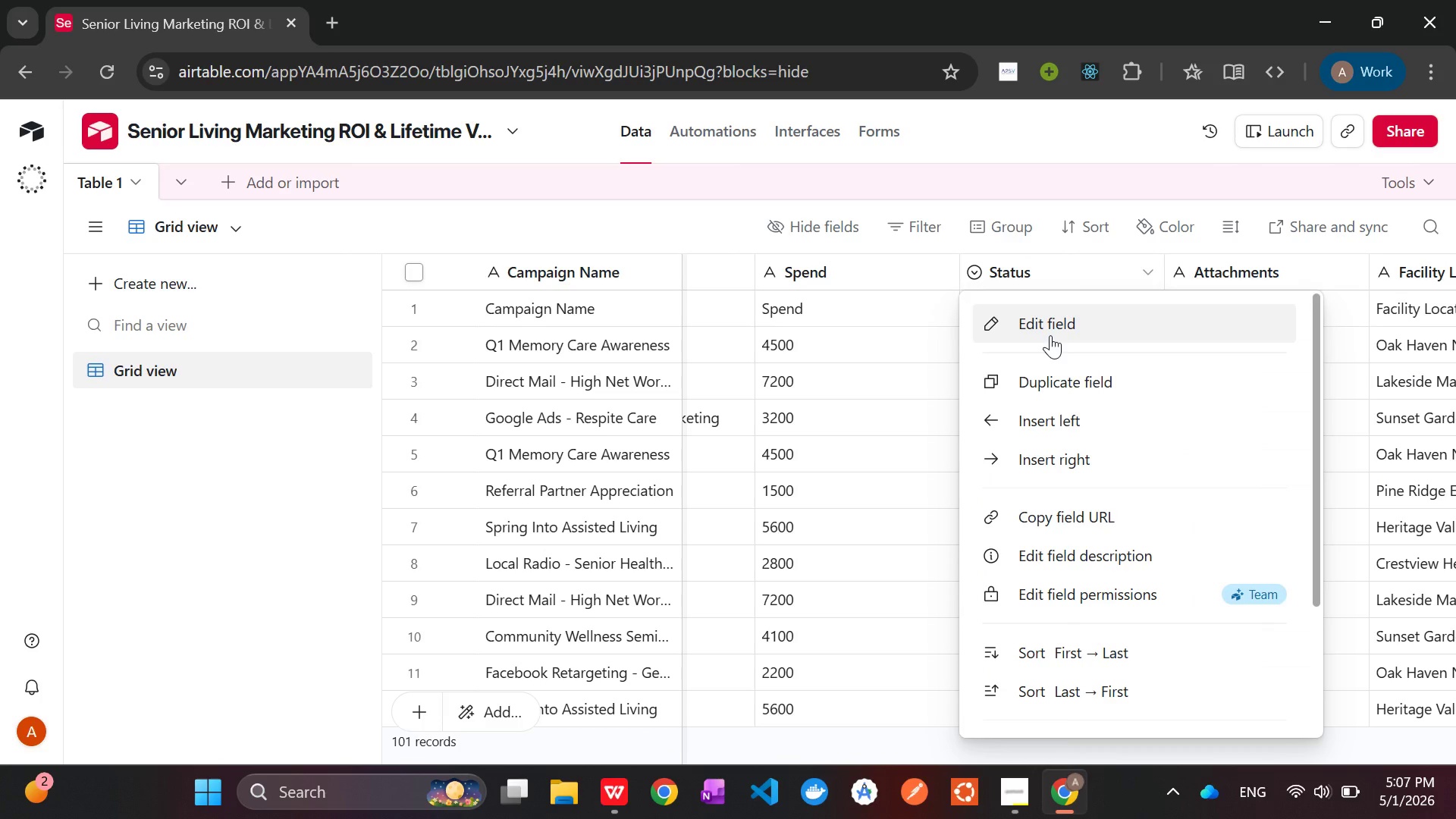 
left_click([1051, 335])
 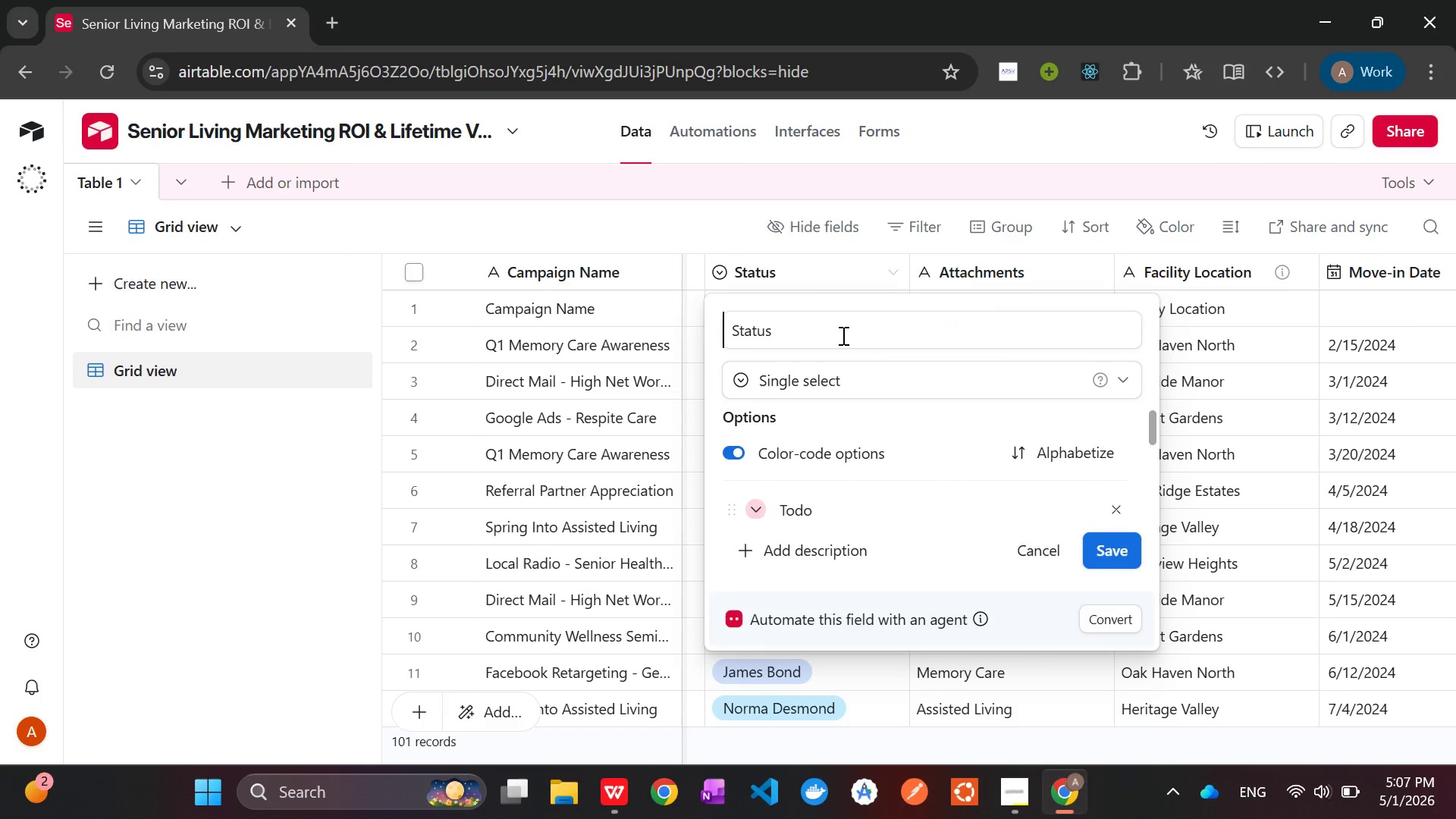 
key(Shift+L)
 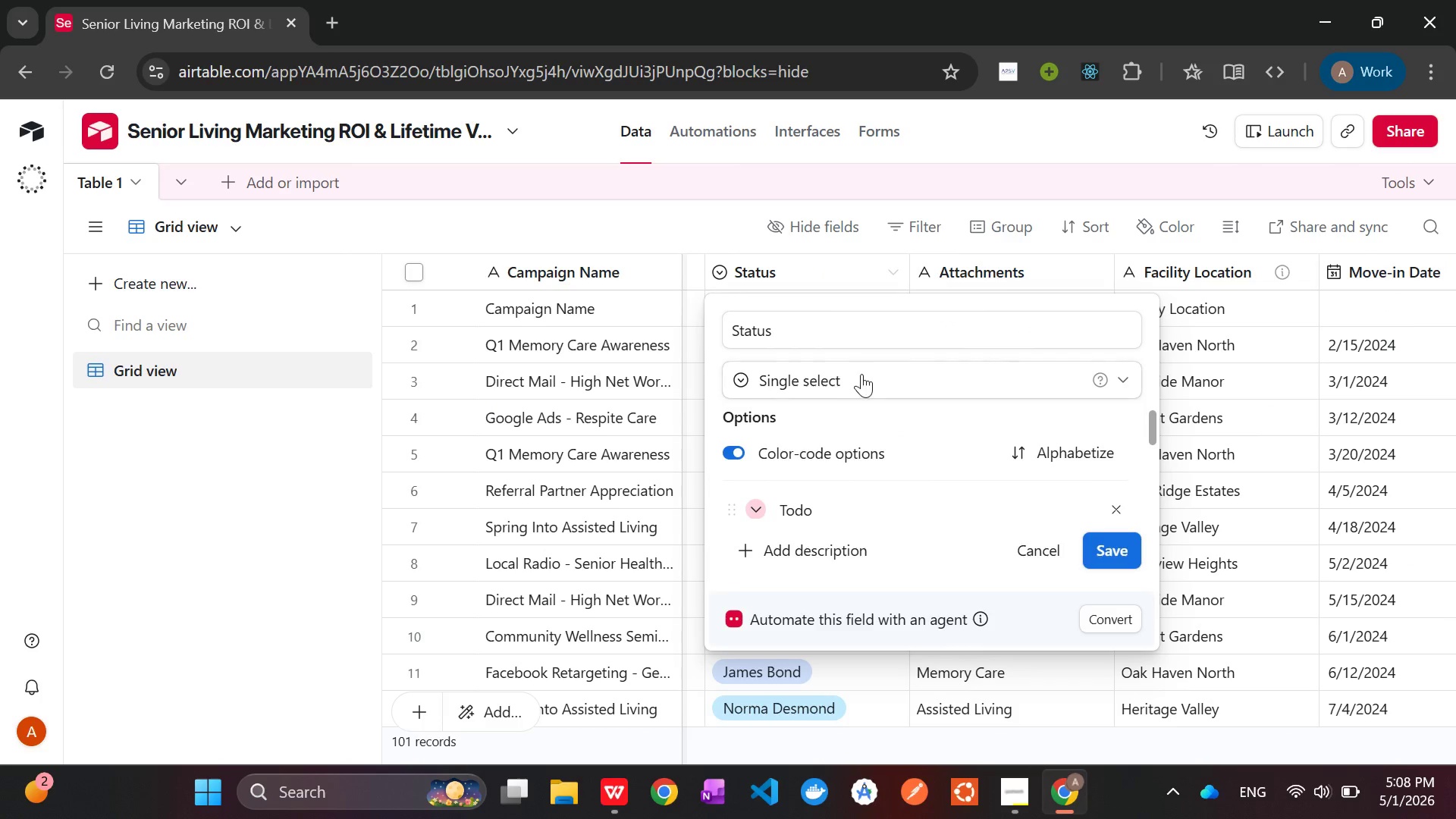 
left_click([871, 378])
 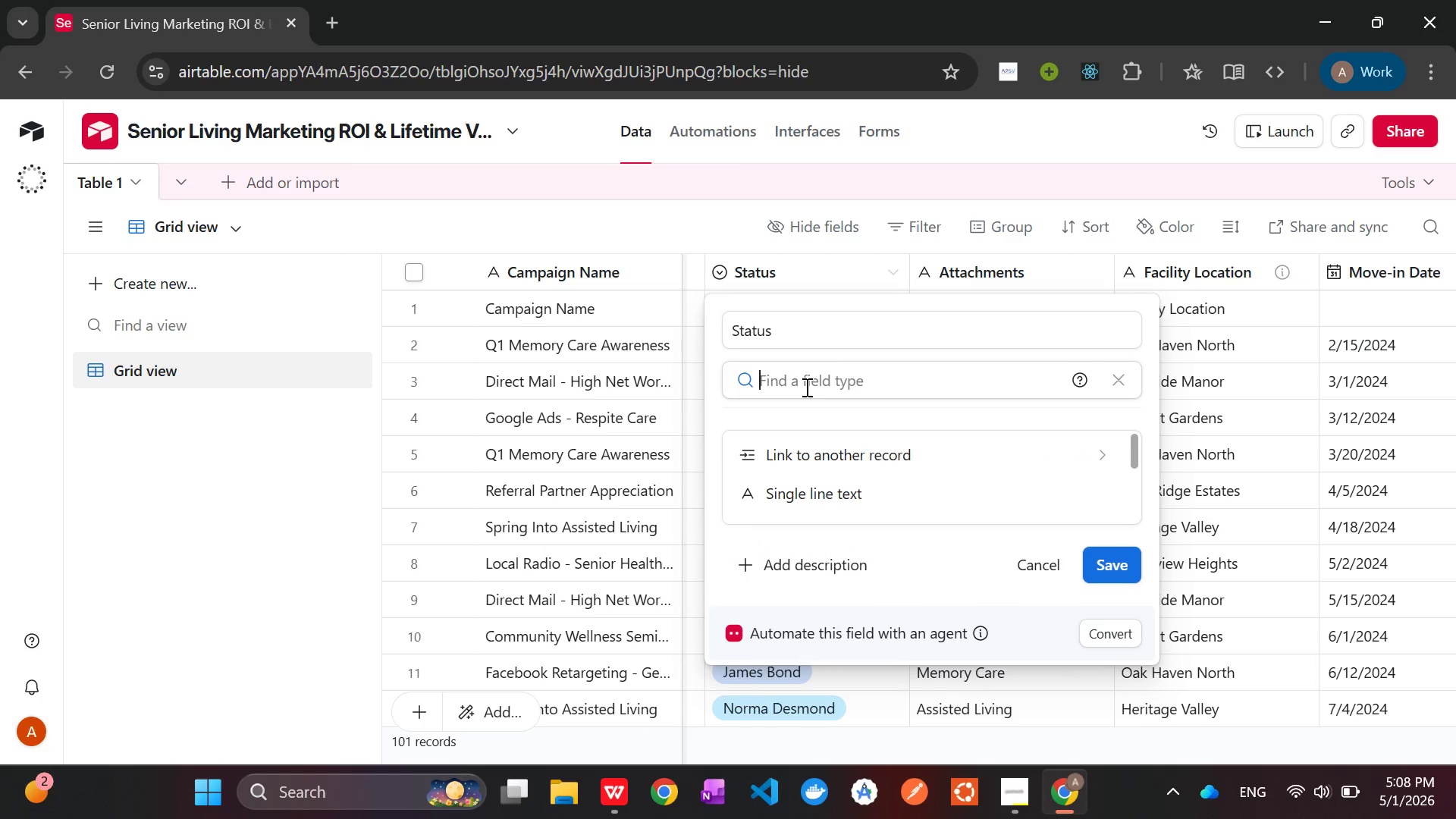 
type(sing)
 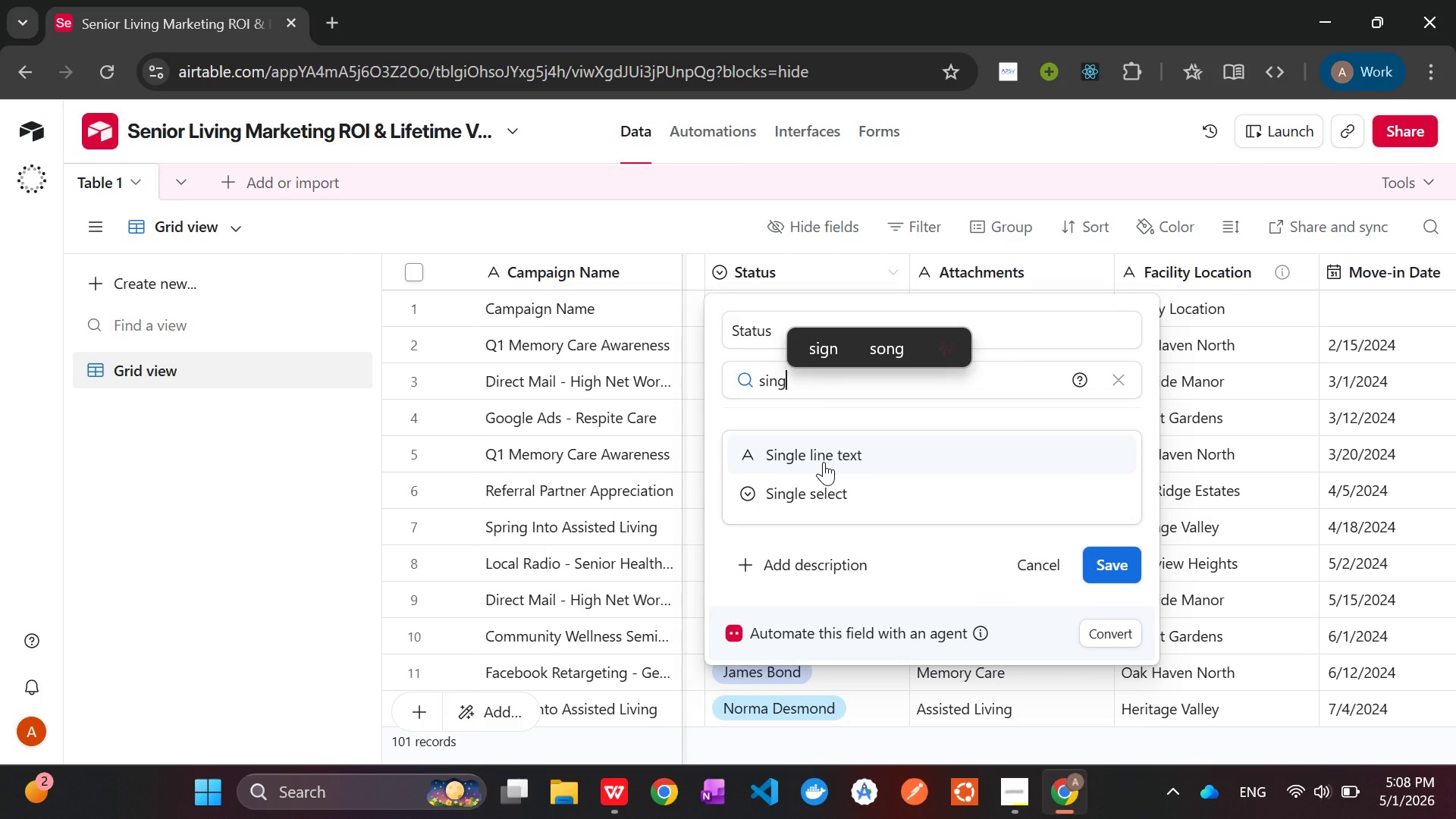 
left_click([824, 462])
 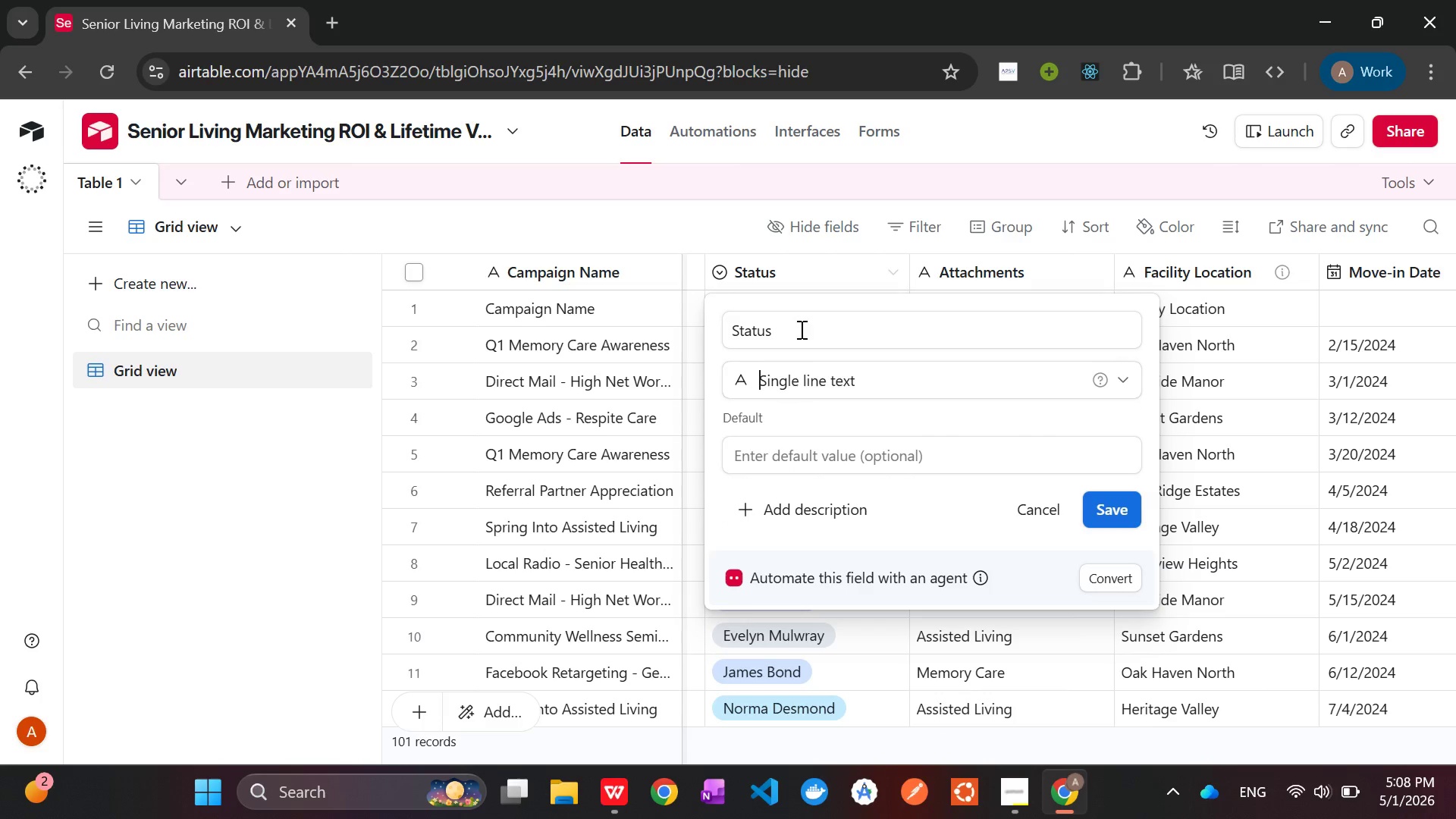 
left_click([795, 329])
 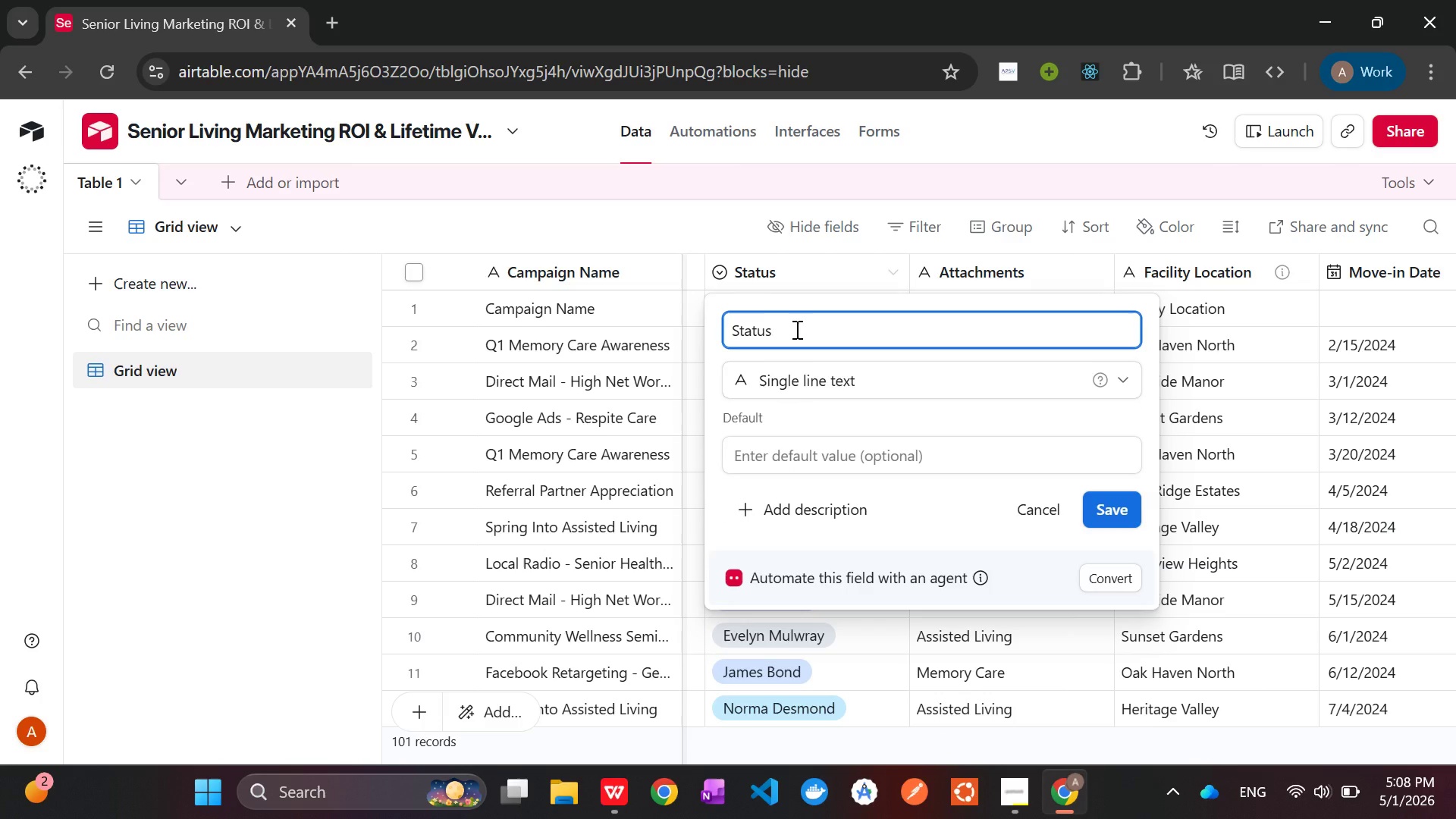 
key(Backspace)
 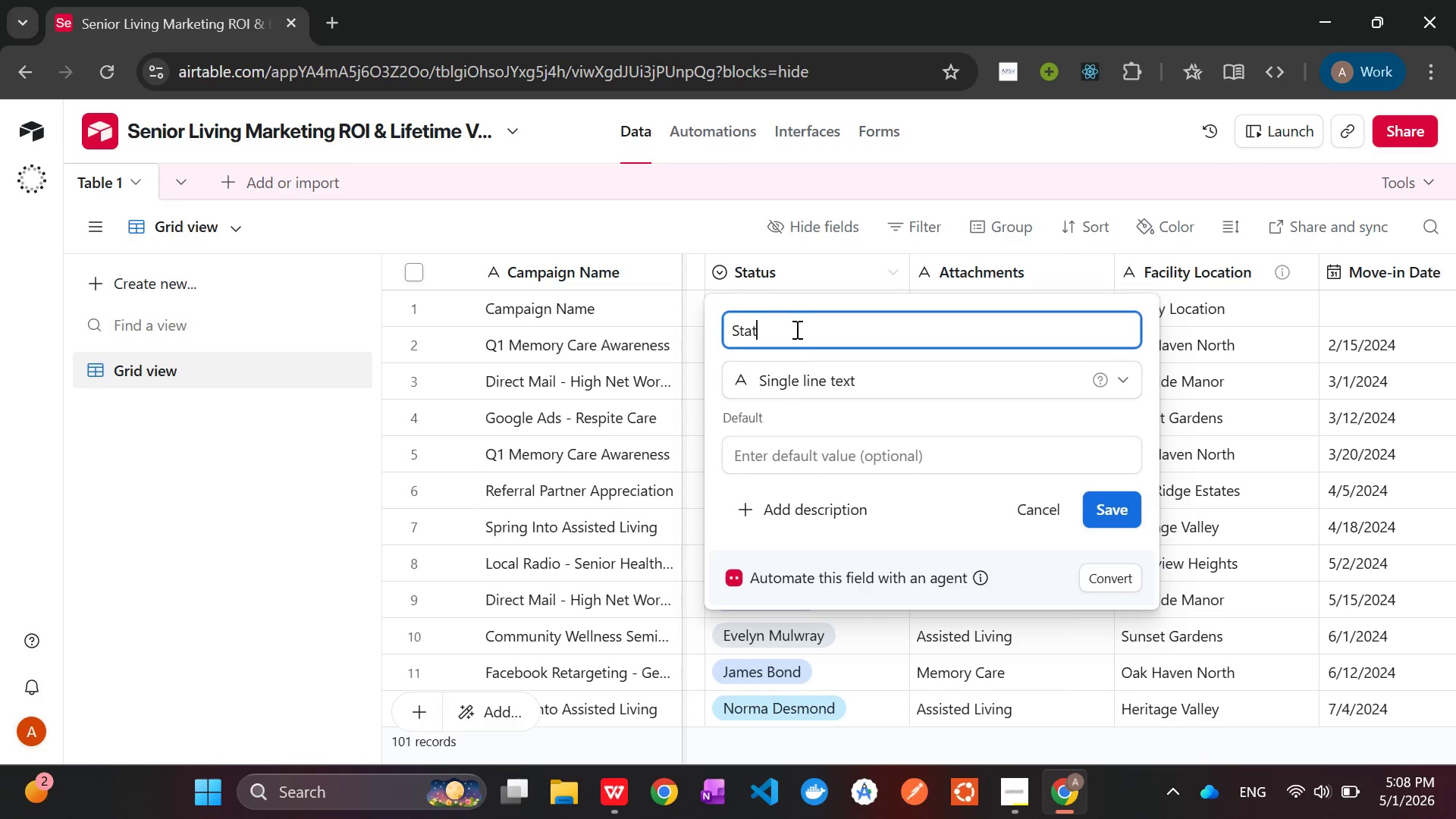 
key(Backspace)
 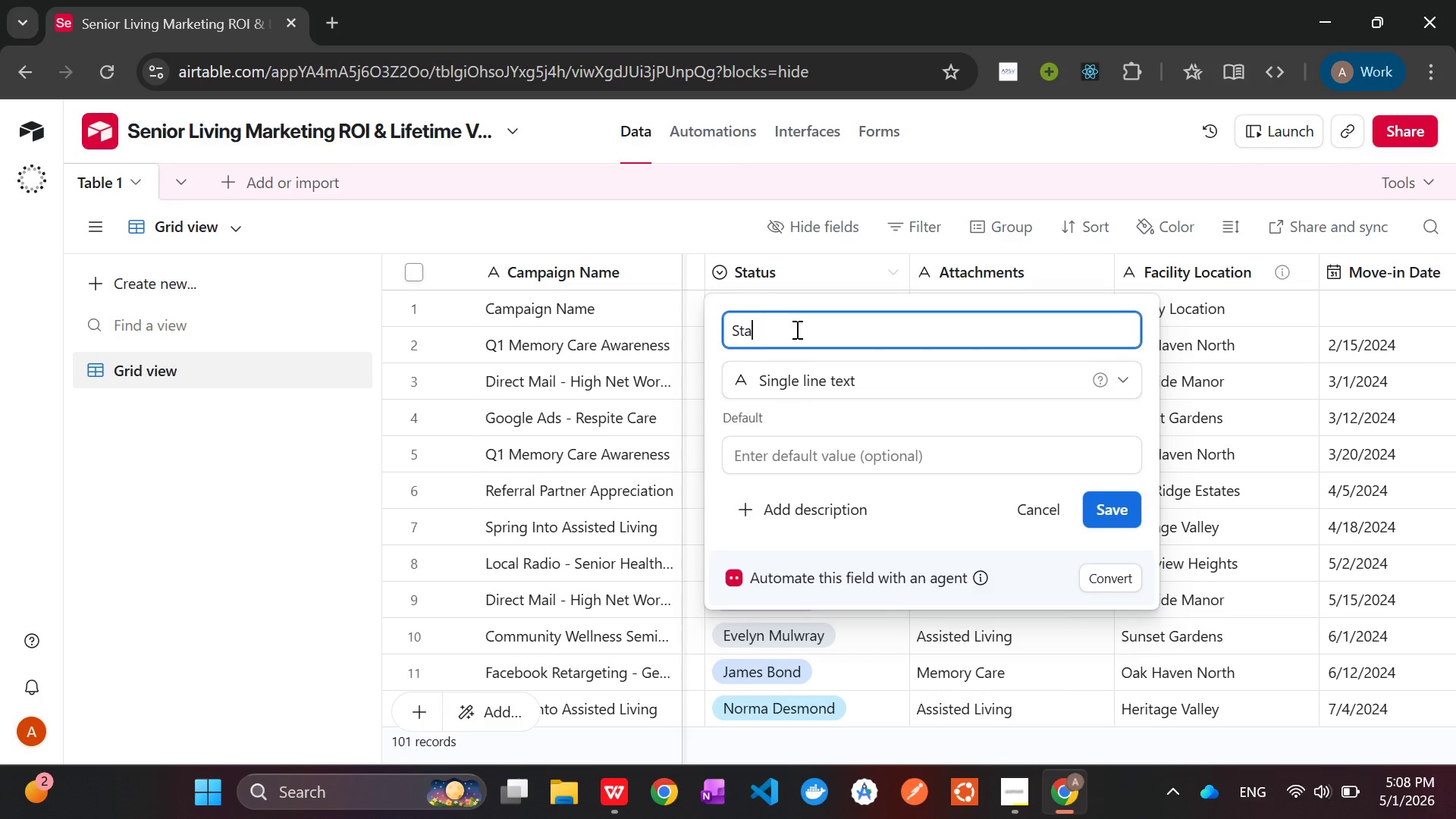 
key(Backspace)
 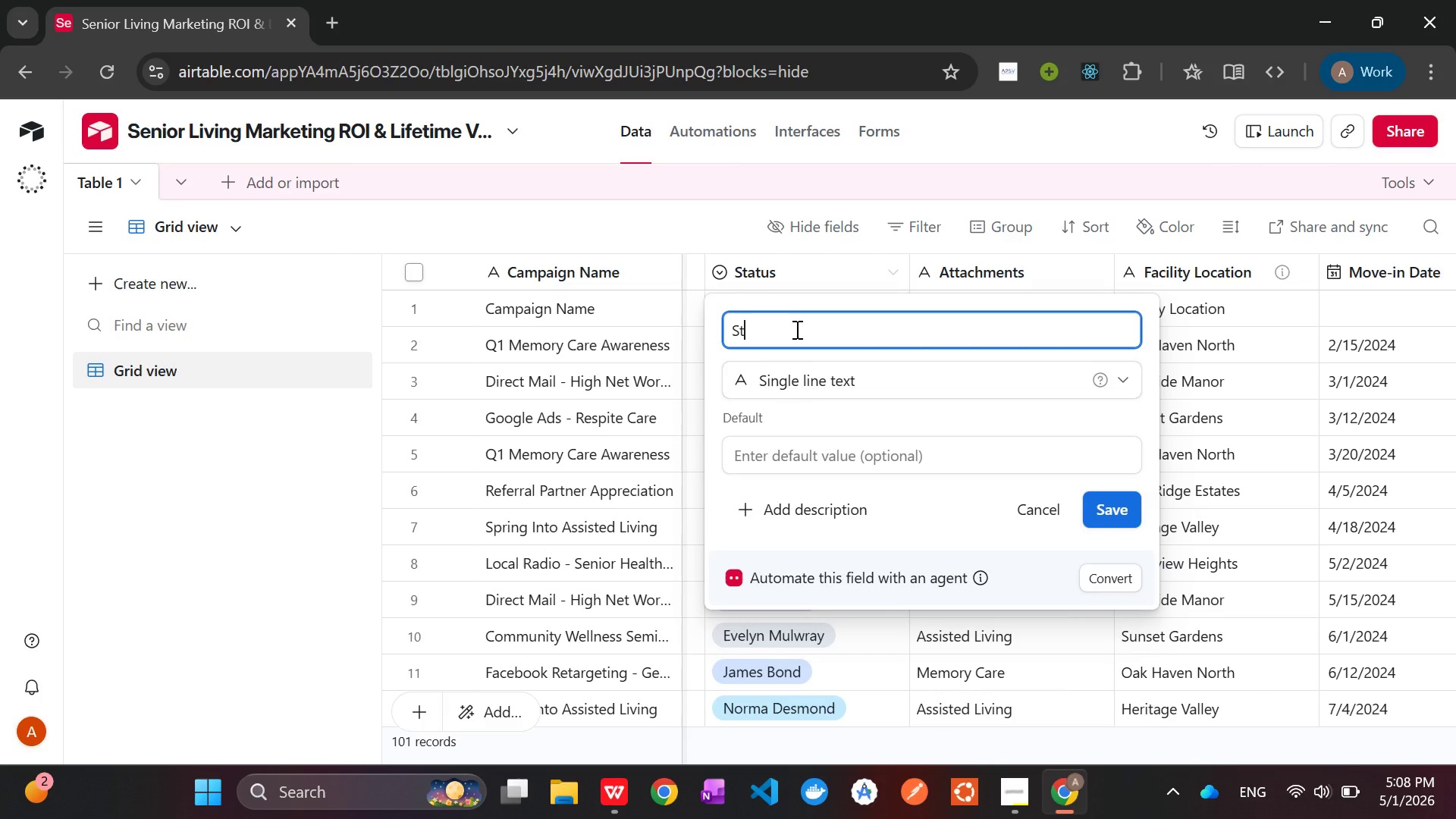 
key(Backspace)
 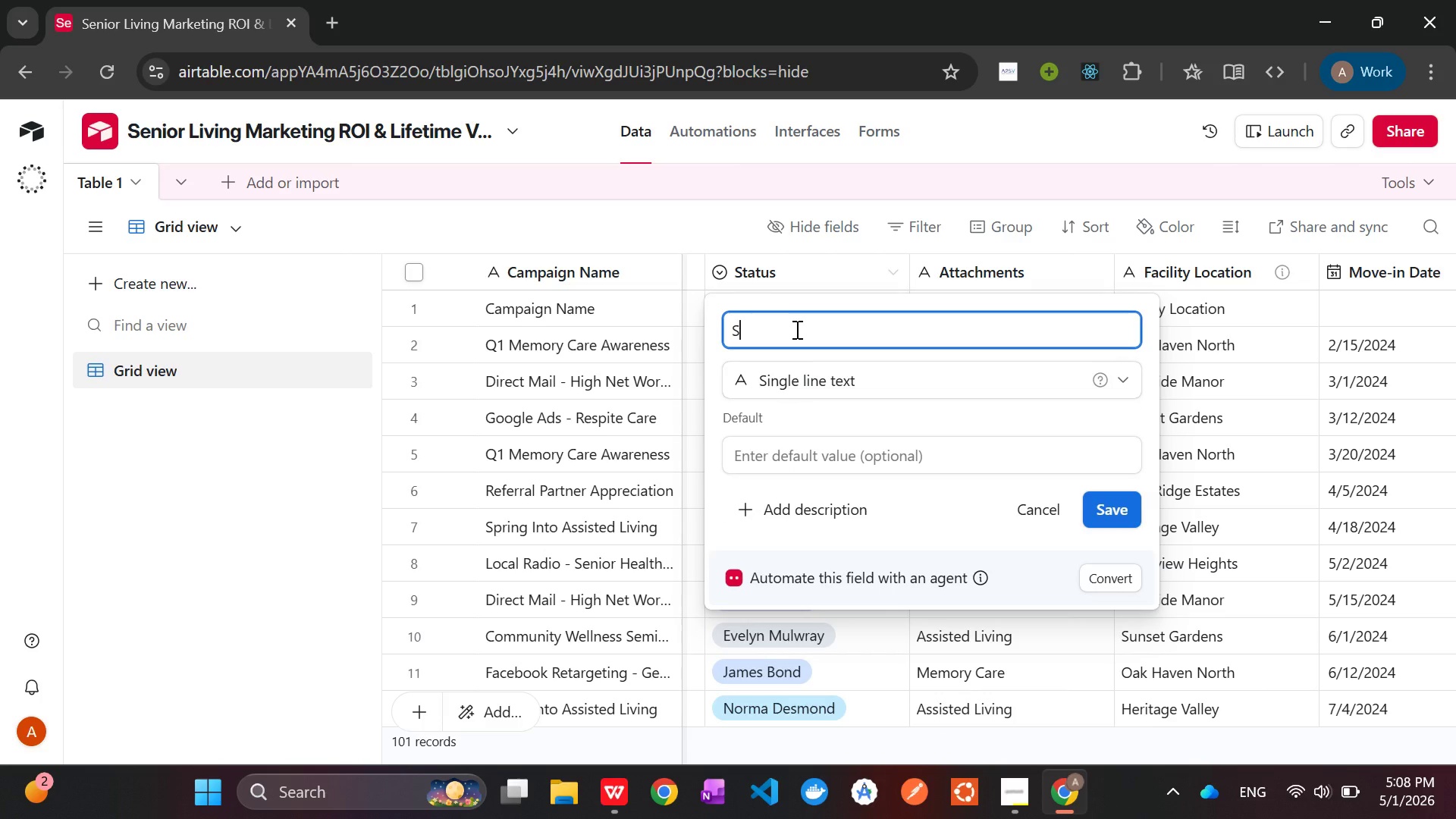 
key(Backspace)
 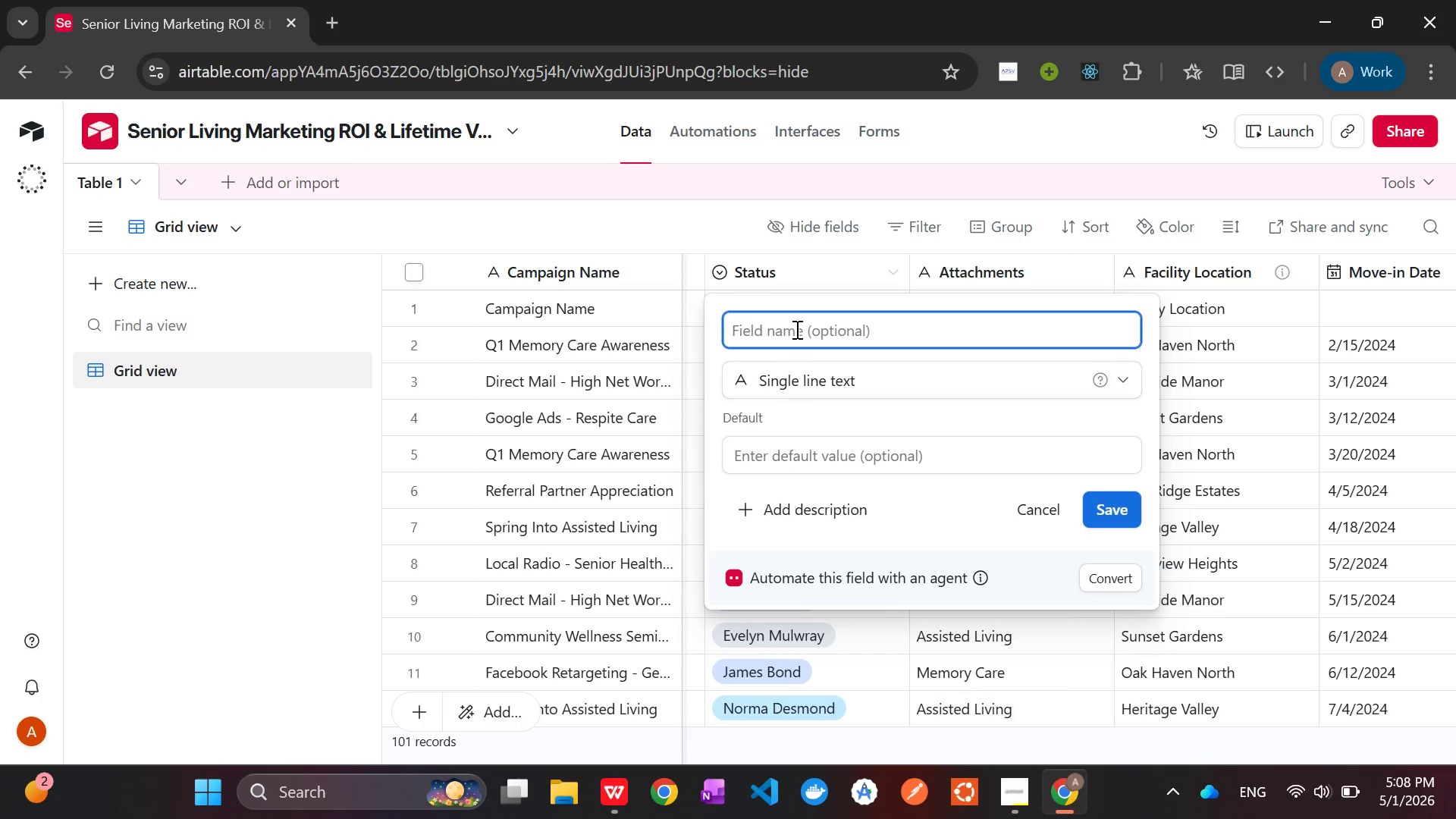 
key(Backspace)
 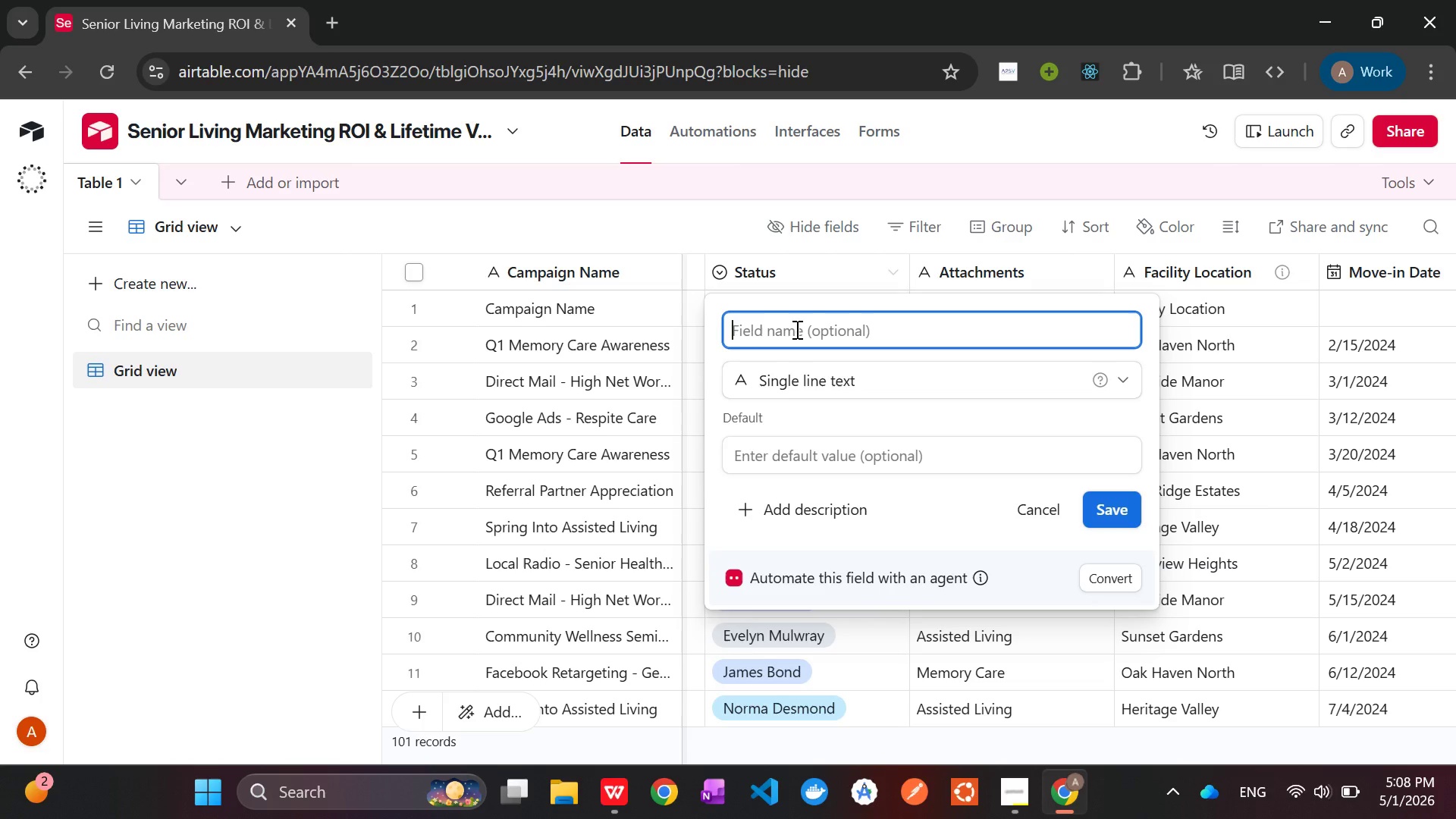 
wait(10.06)
 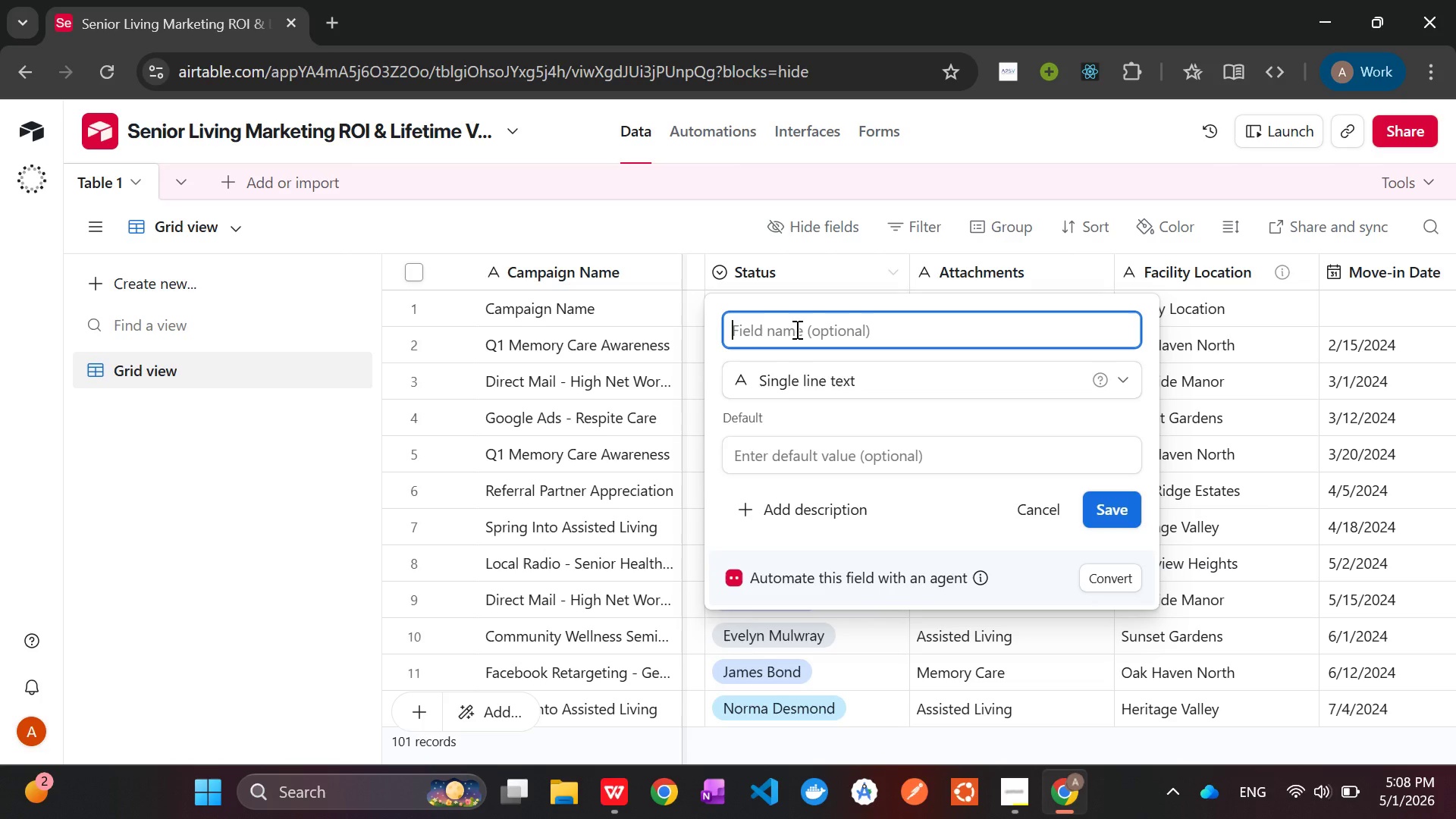 
key(Alt+AltLeft)
 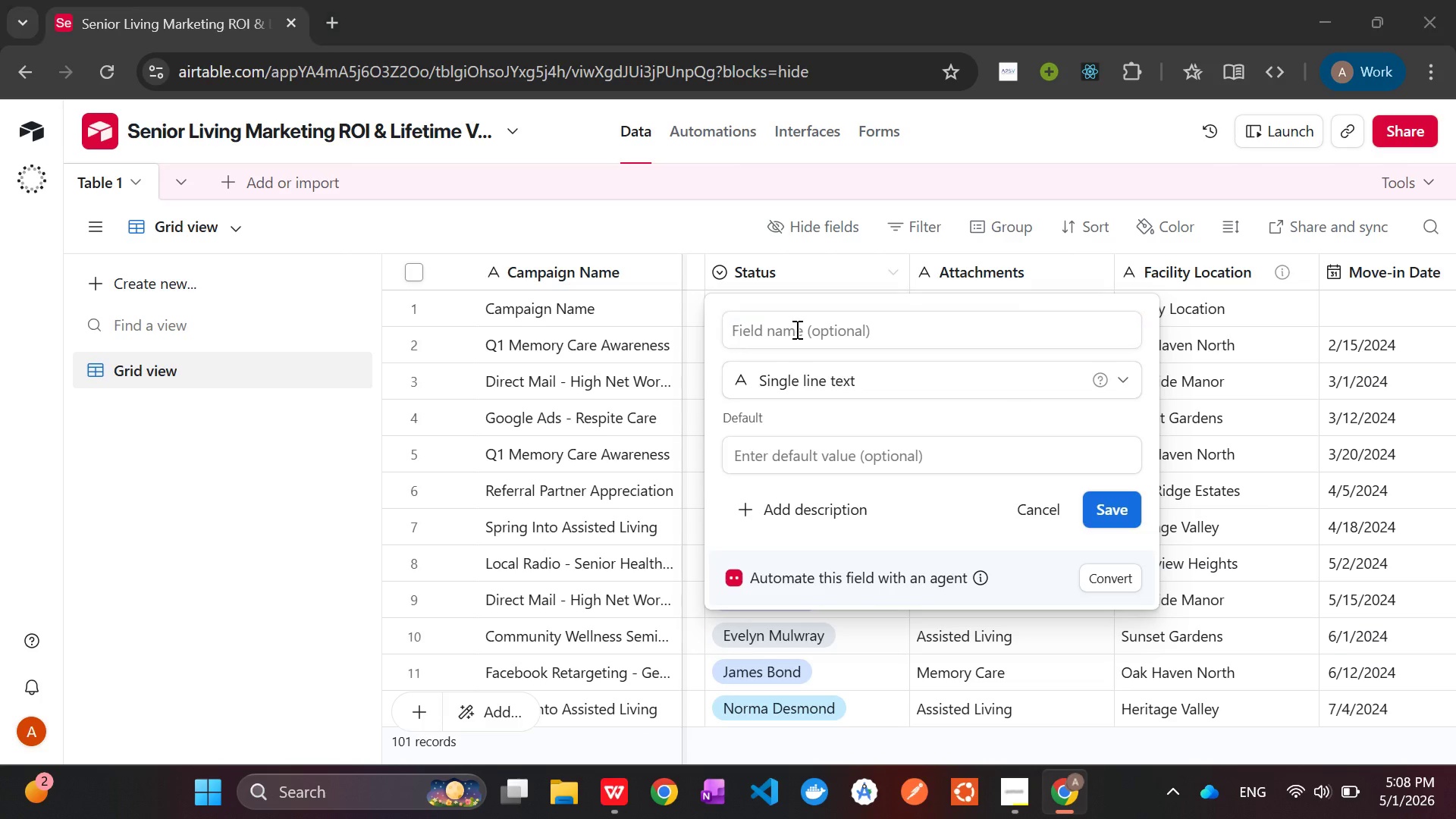 
key(Alt+Tab)
 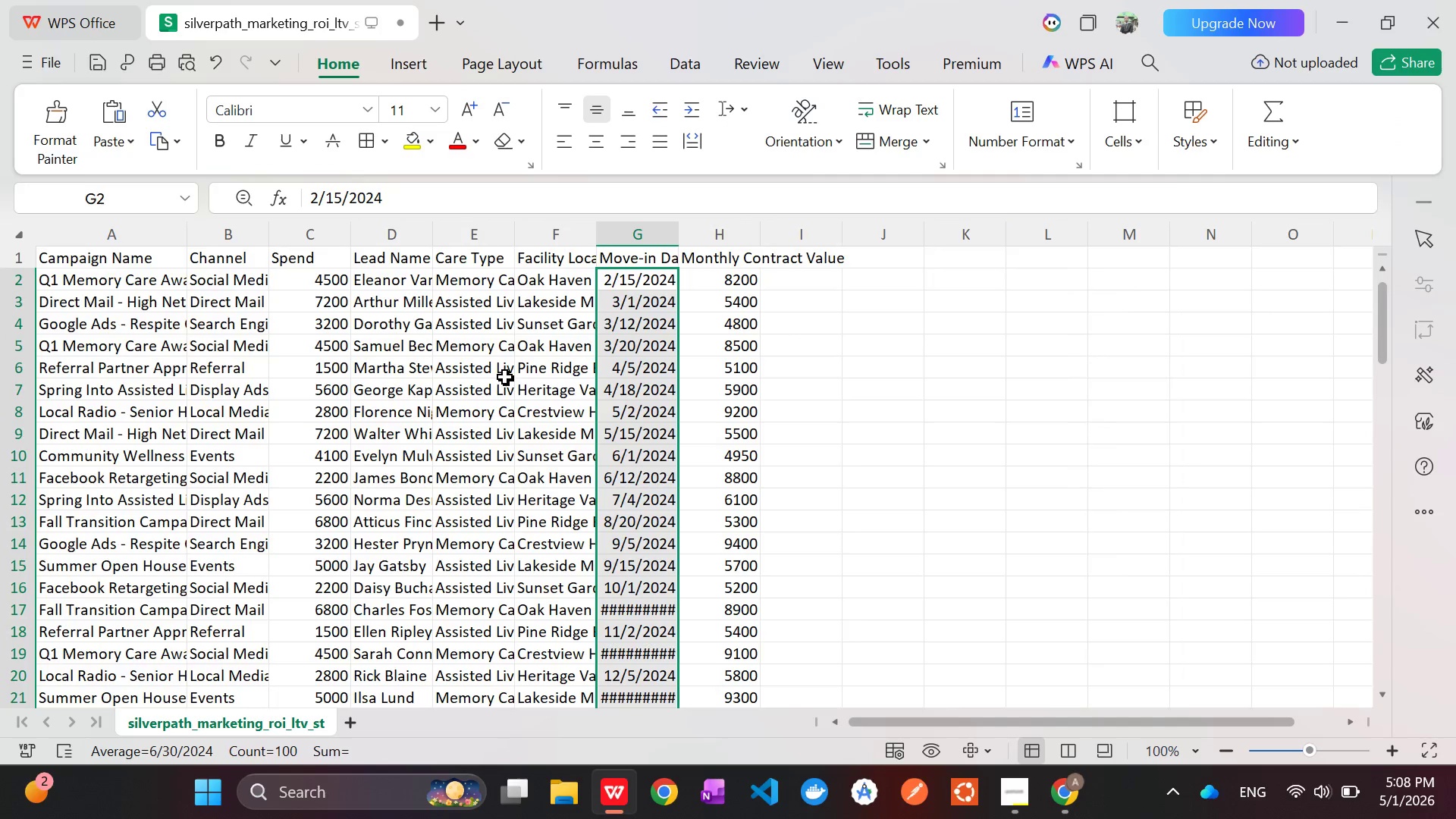 
key(Alt+AltLeft)
 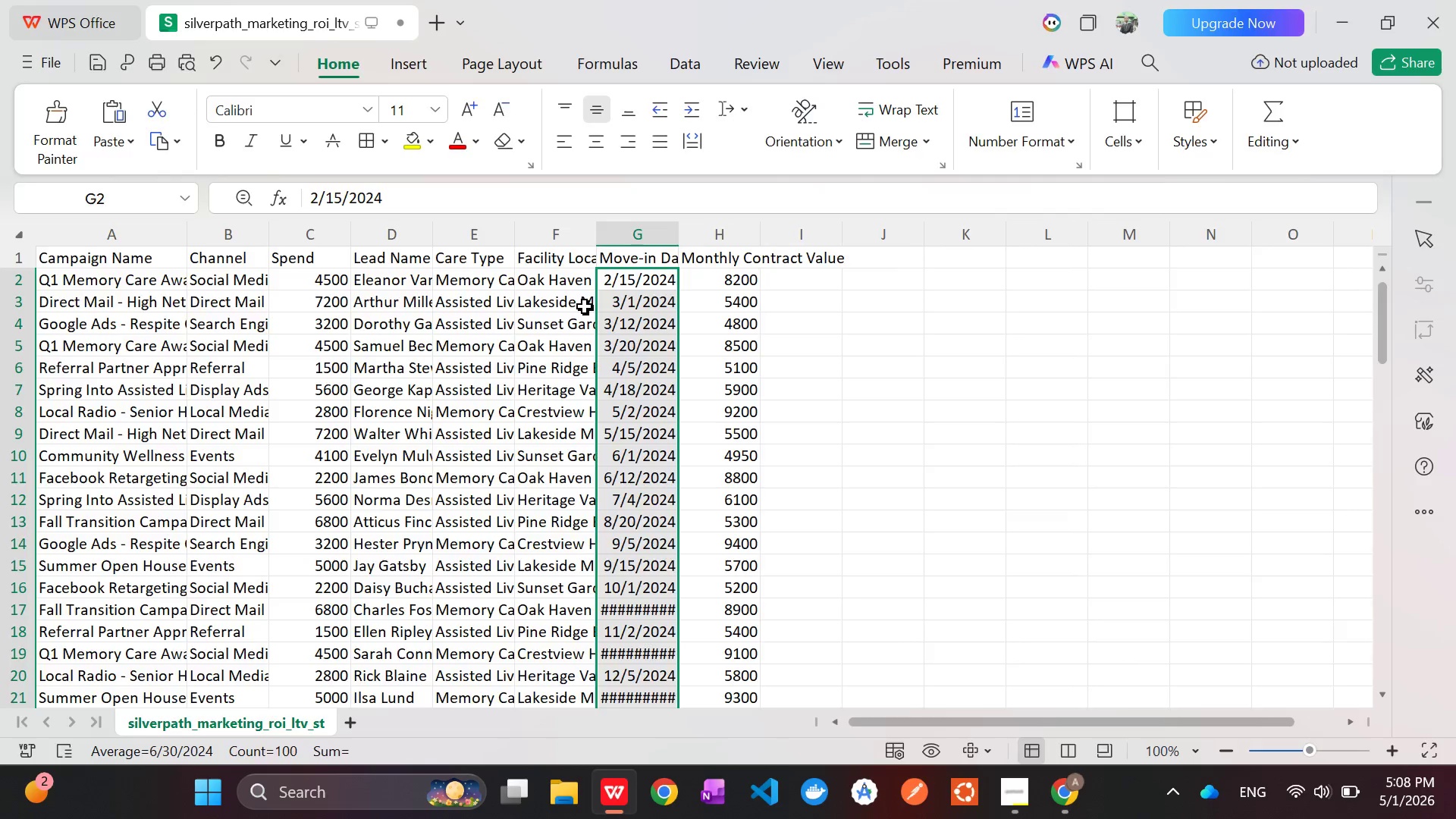 
key(Tab)
type(Lead Name)
 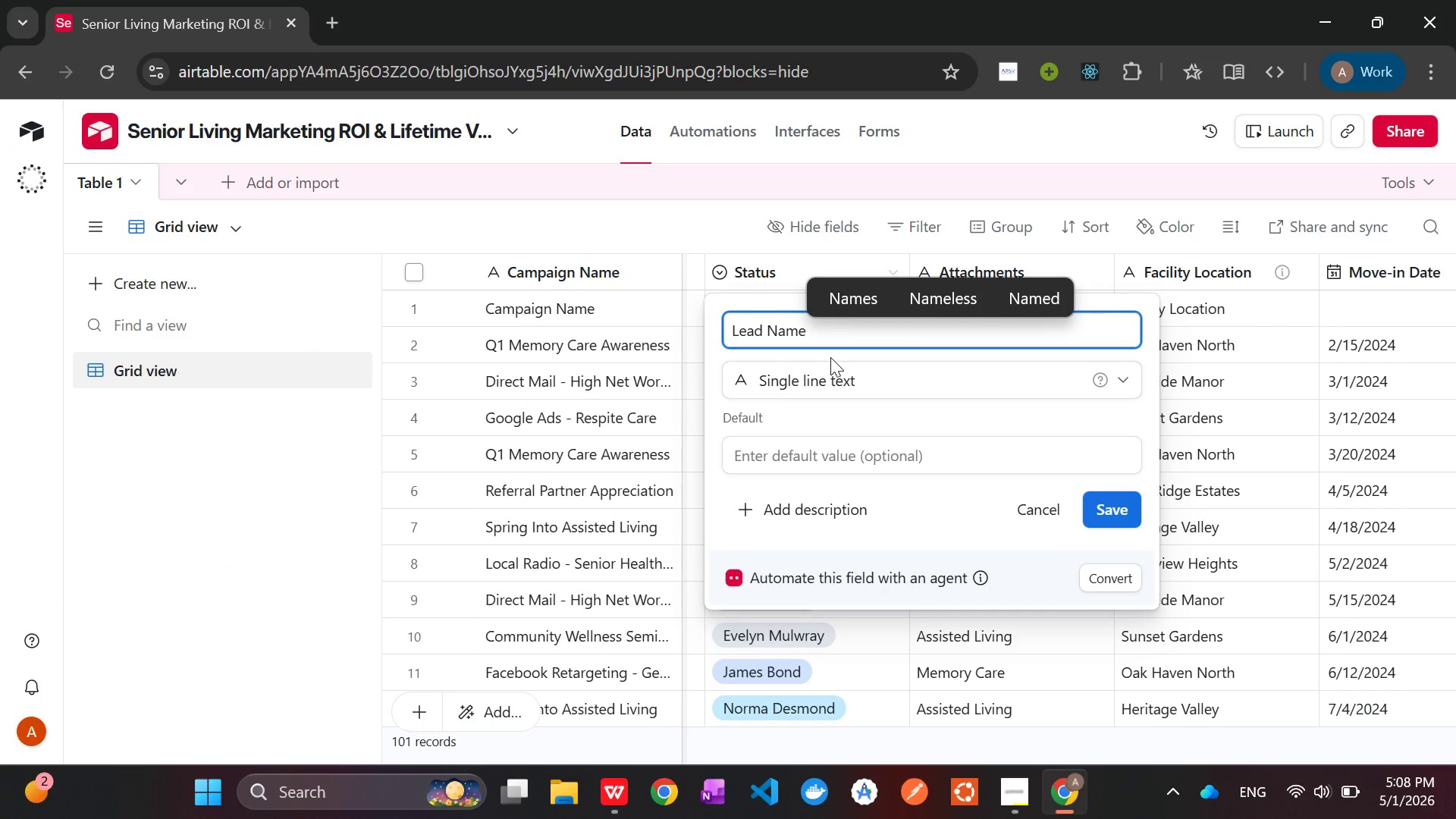 
left_click([1120, 507])
 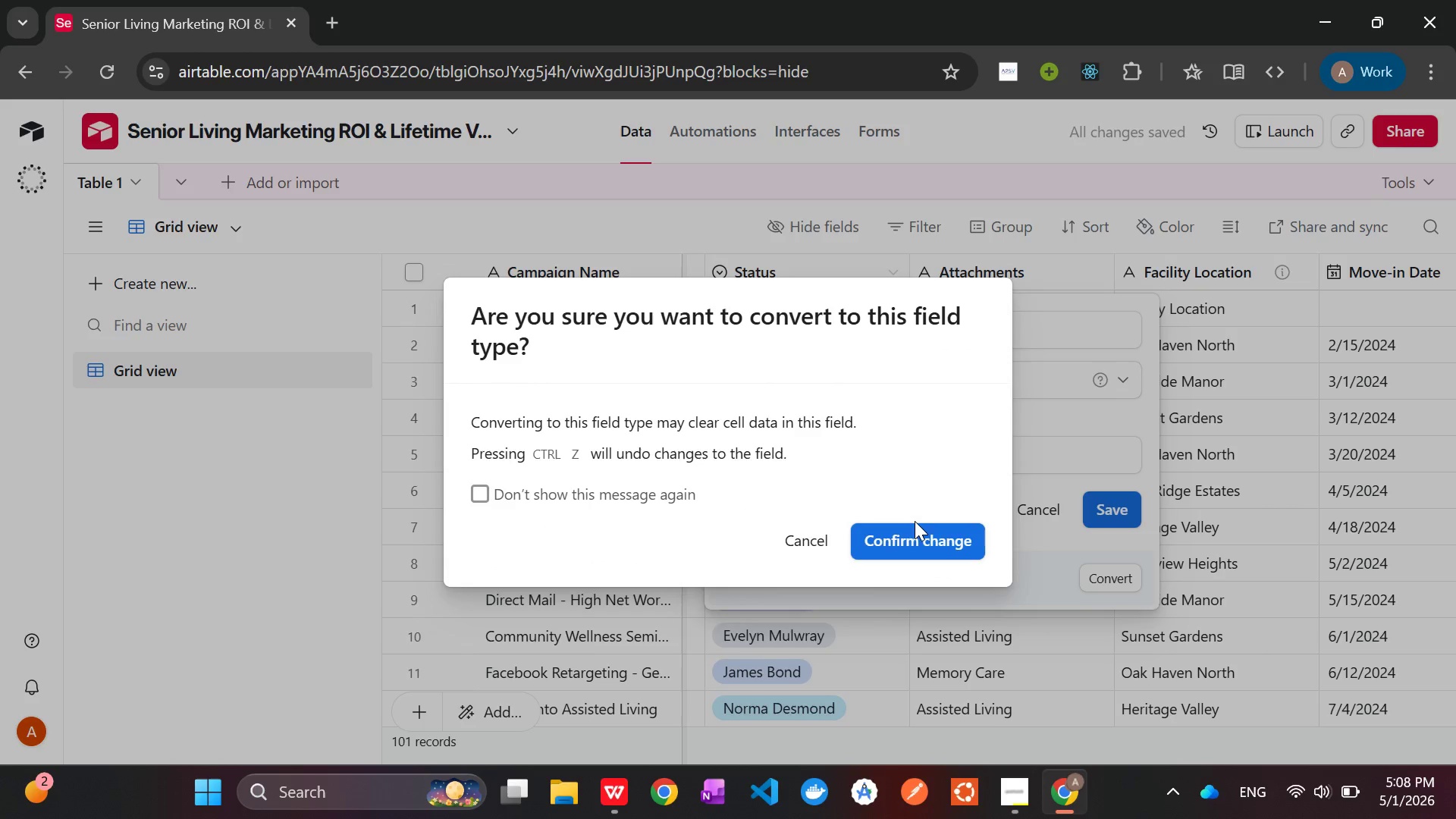 
left_click([932, 540])
 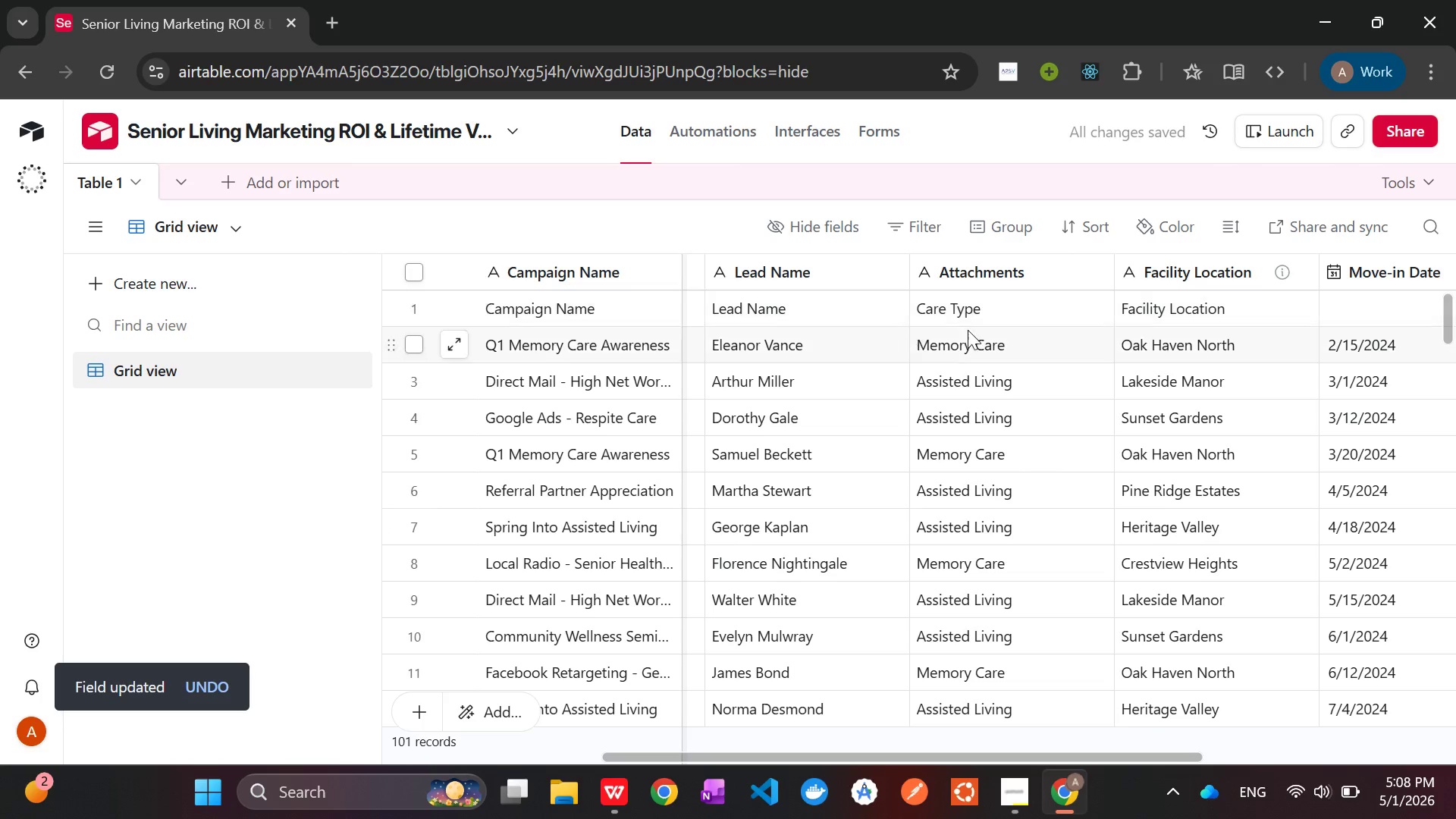 
left_click([1014, 310])
 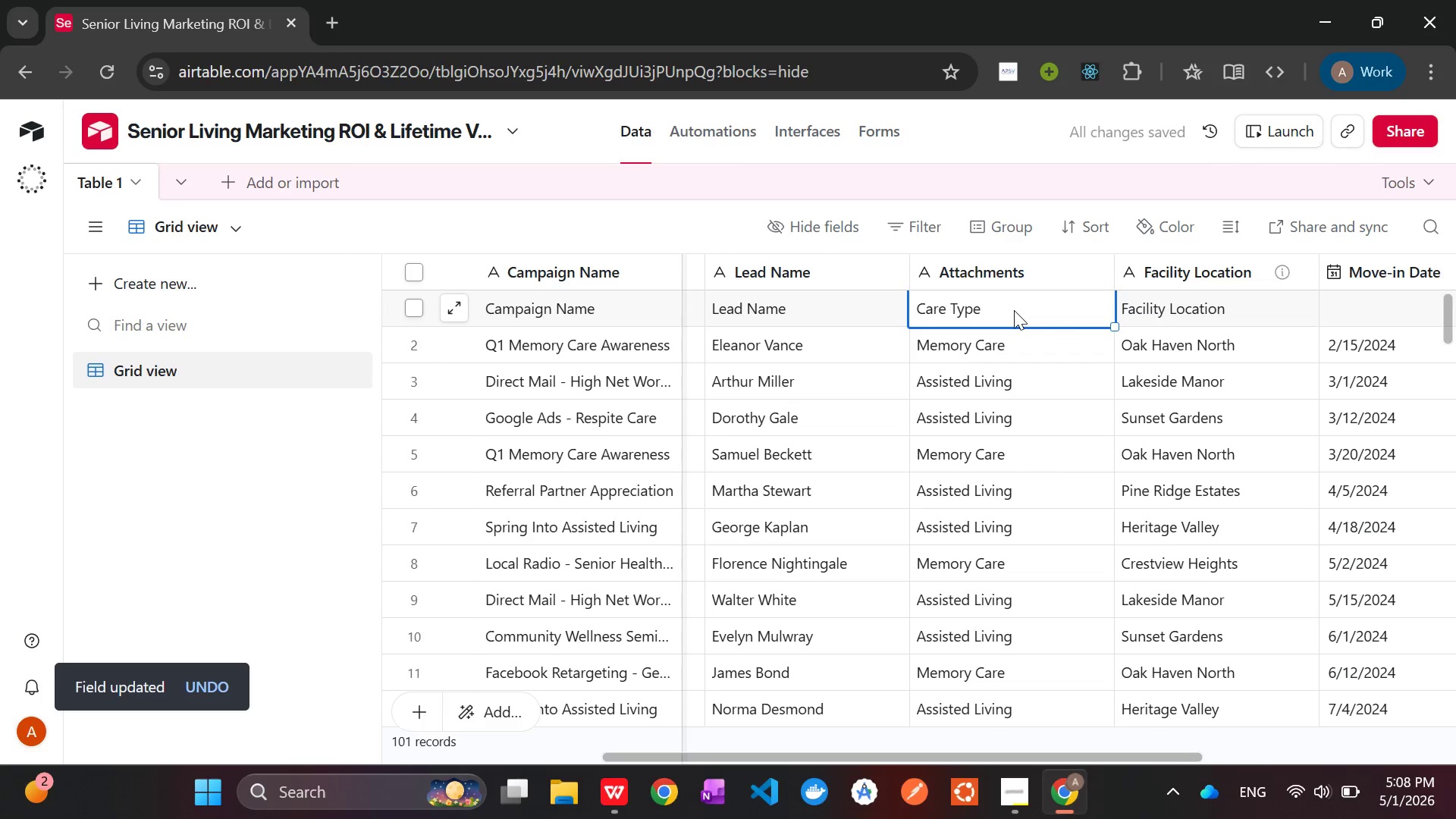 
left_click_drag(start_coordinate=[1014, 310], to_coordinate=[1009, 310])
 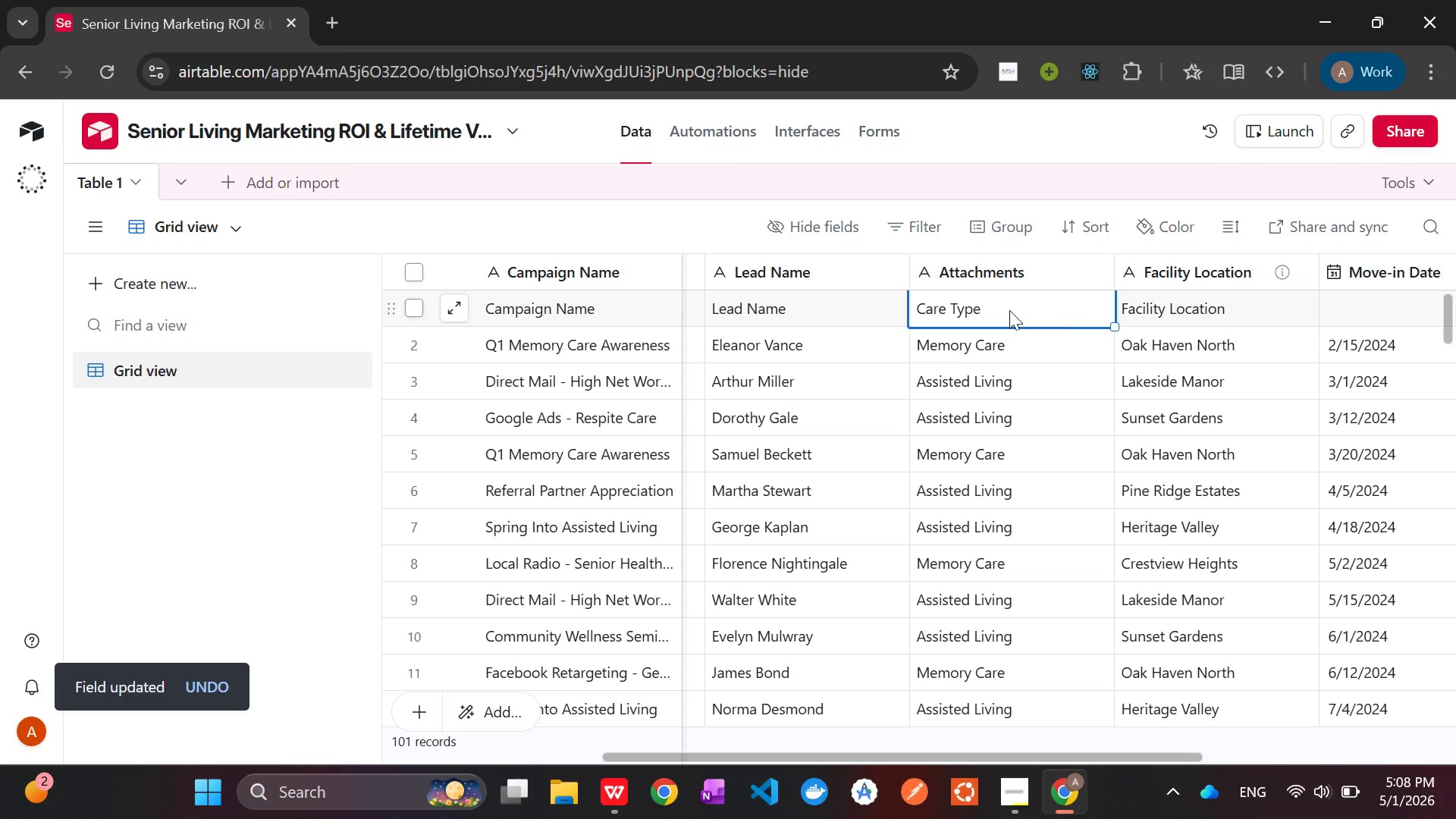 
double_click([1009, 310])
 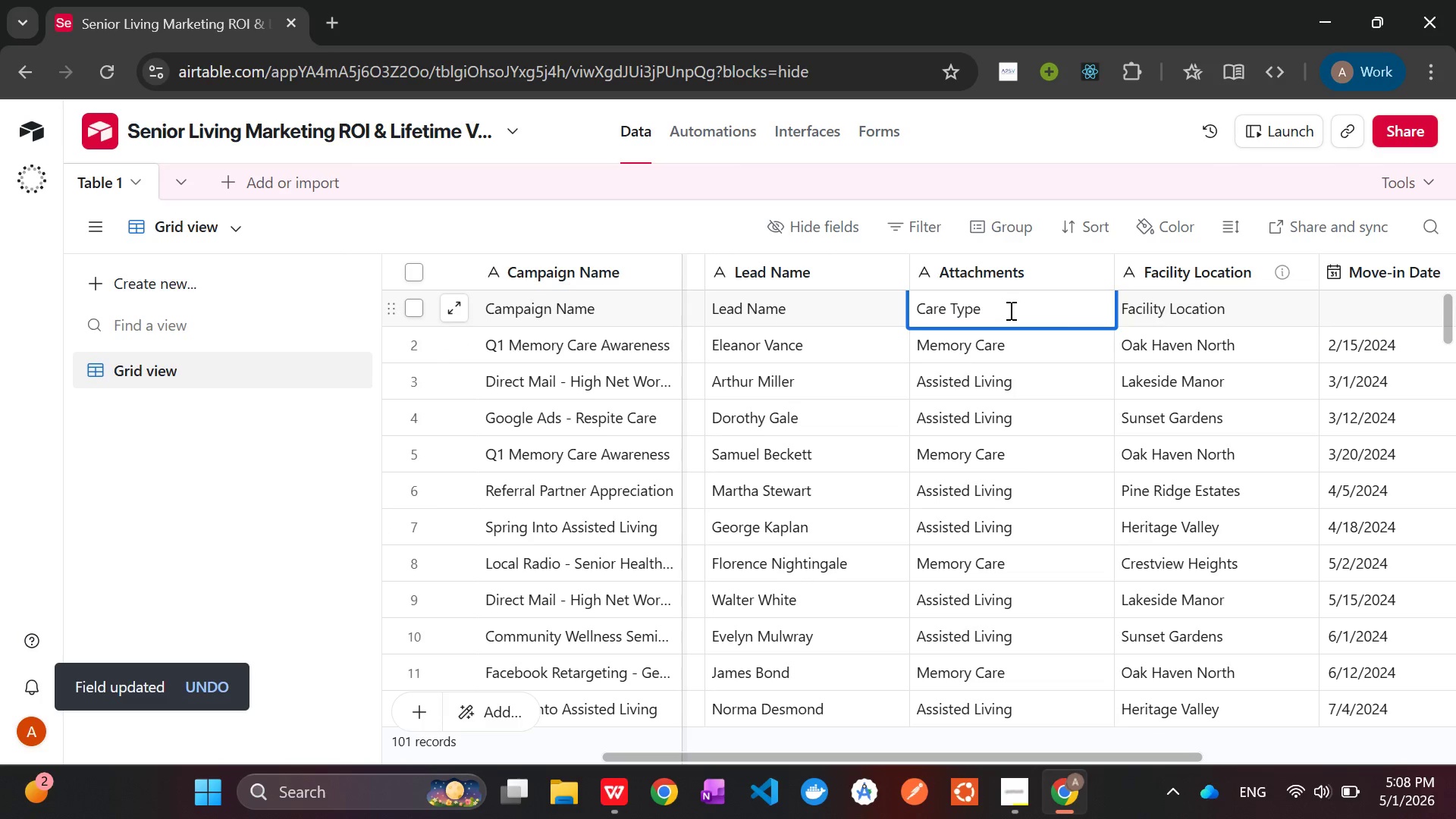 
key(Control+A)
 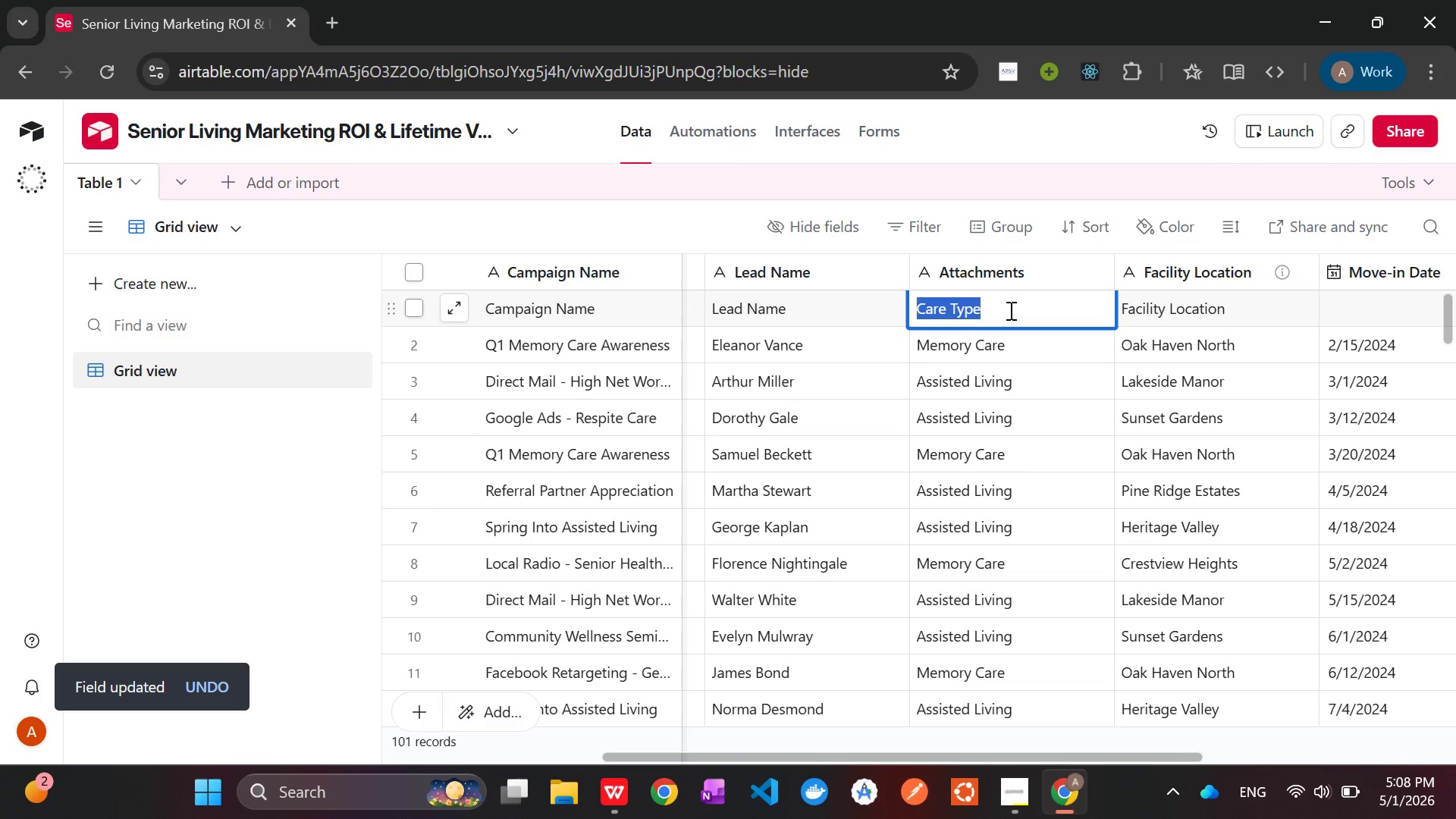 
key(Control+C)
 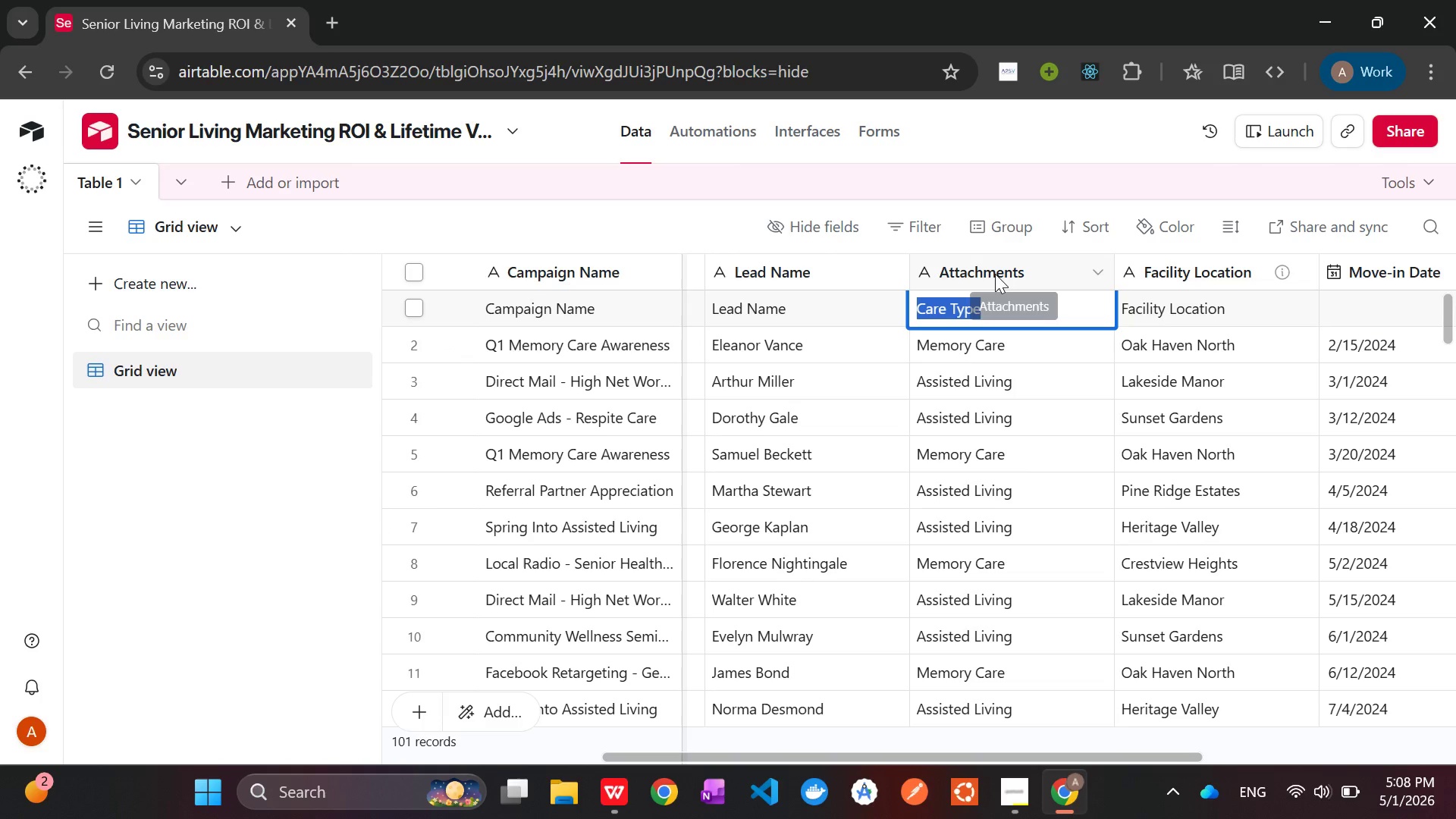 
left_click([995, 274])
 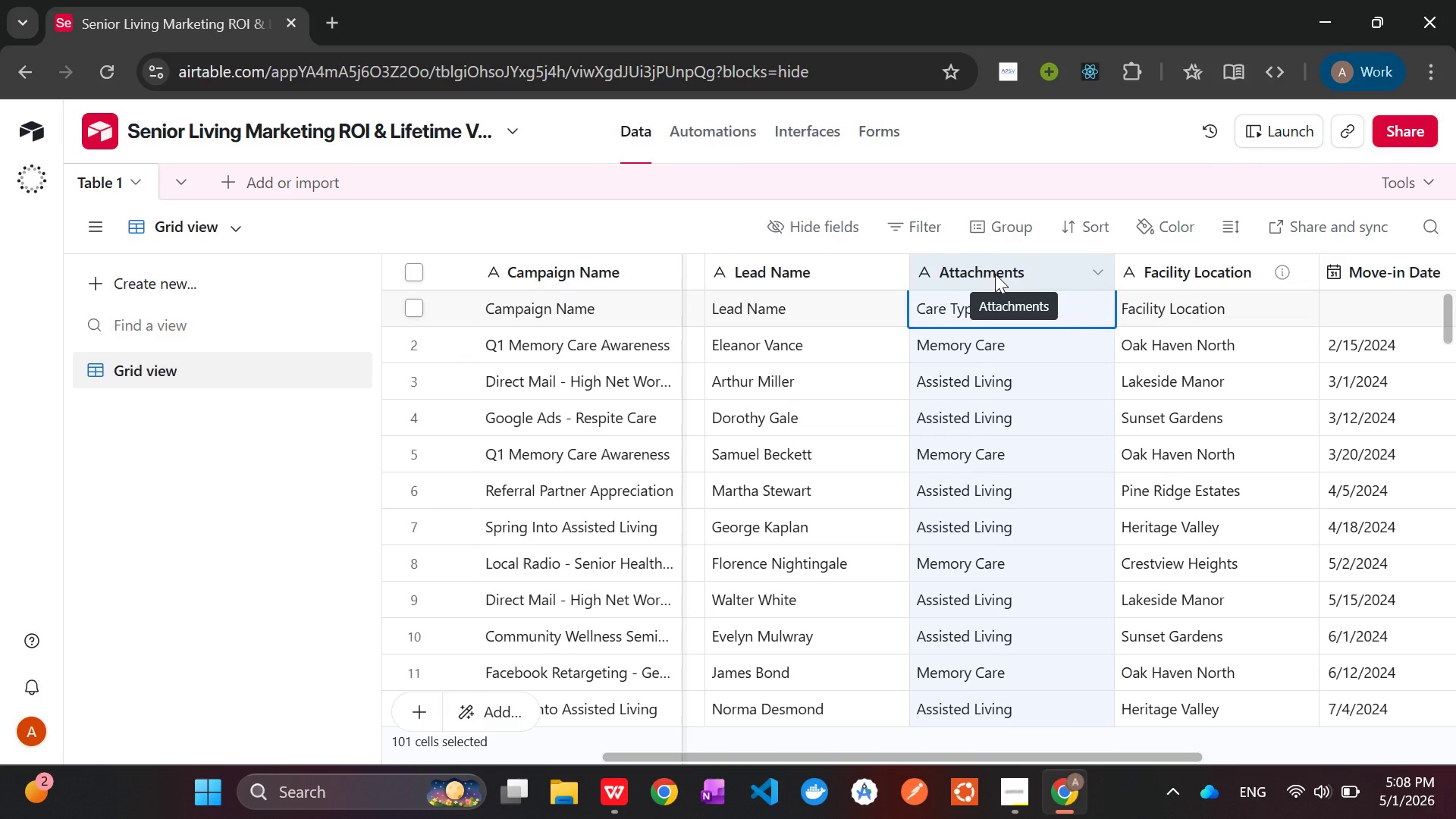 
left_click([995, 274])
 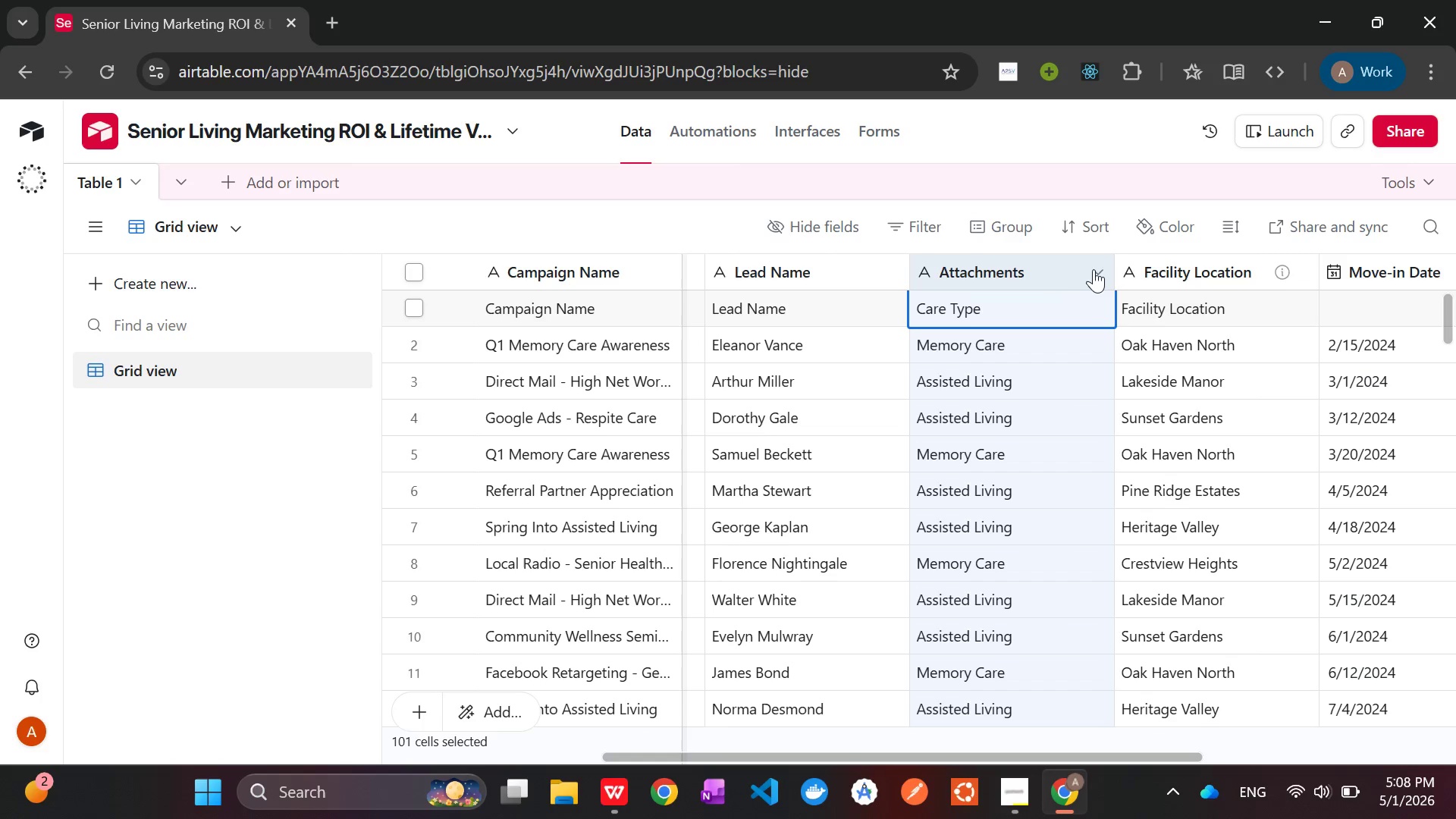 
left_click([1094, 269])
 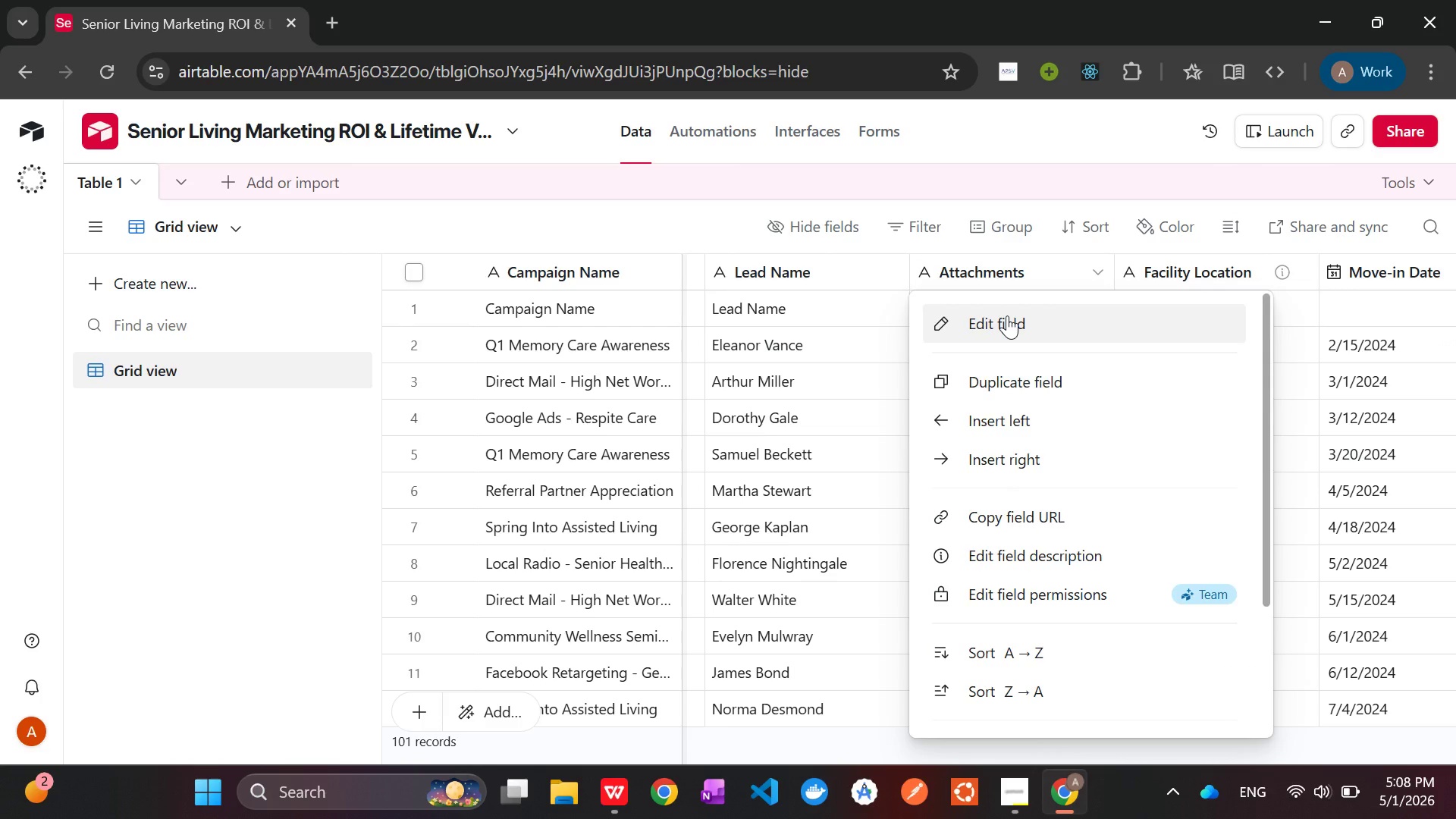 
left_click([1007, 315])
 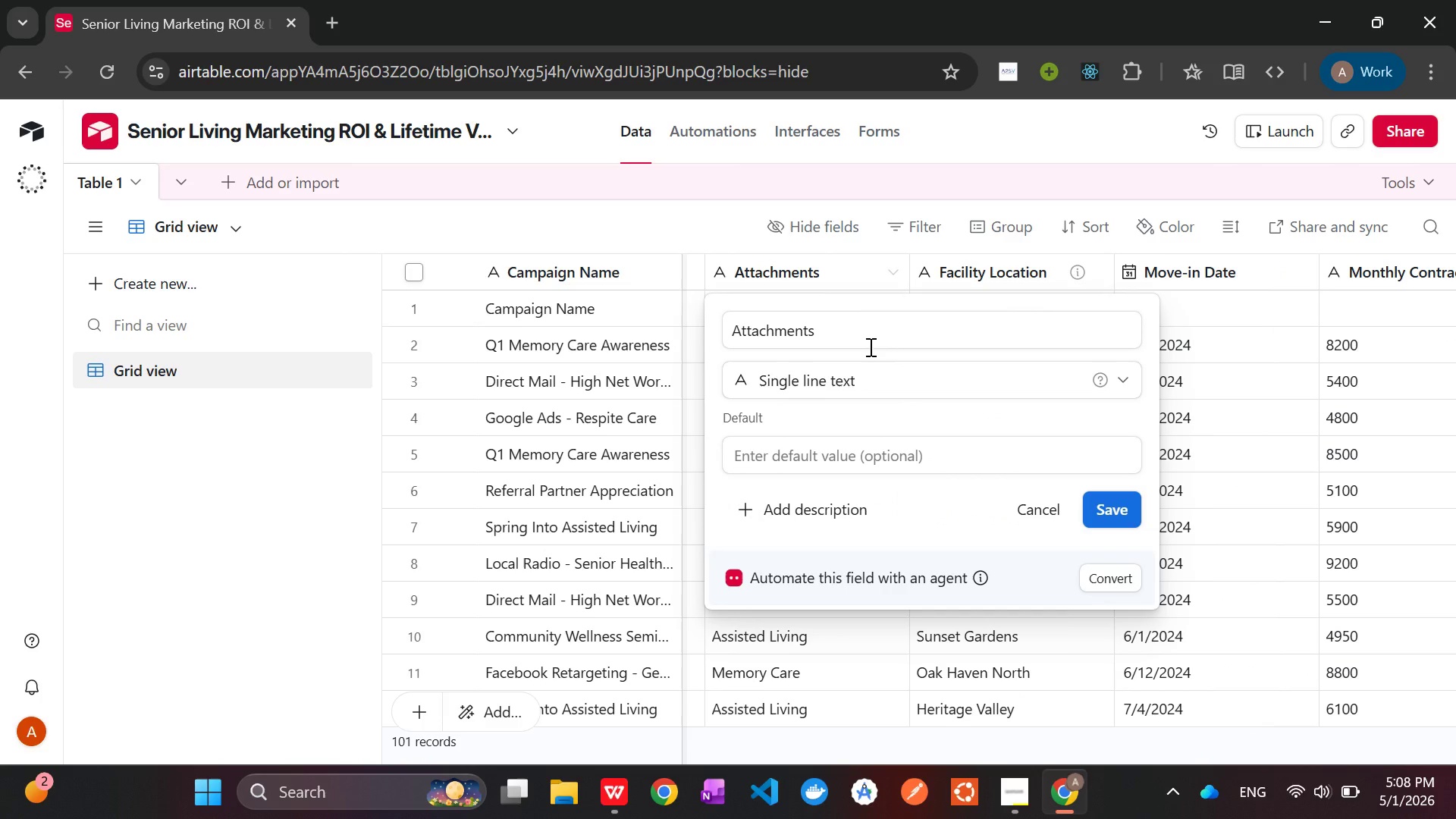 
left_click([824, 325])
 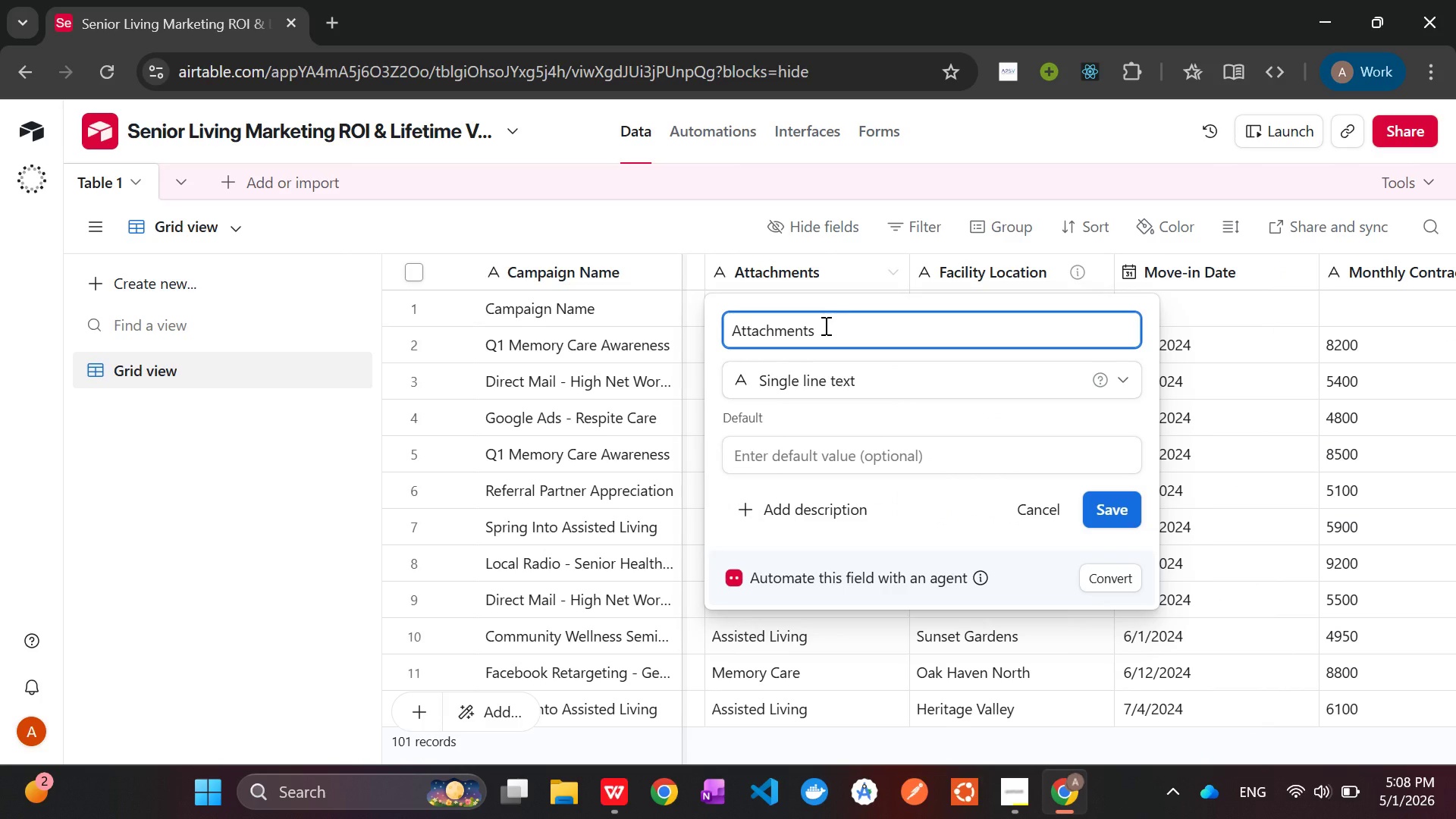 
left_click_drag(start_coordinate=[824, 325], to_coordinate=[714, 328])
 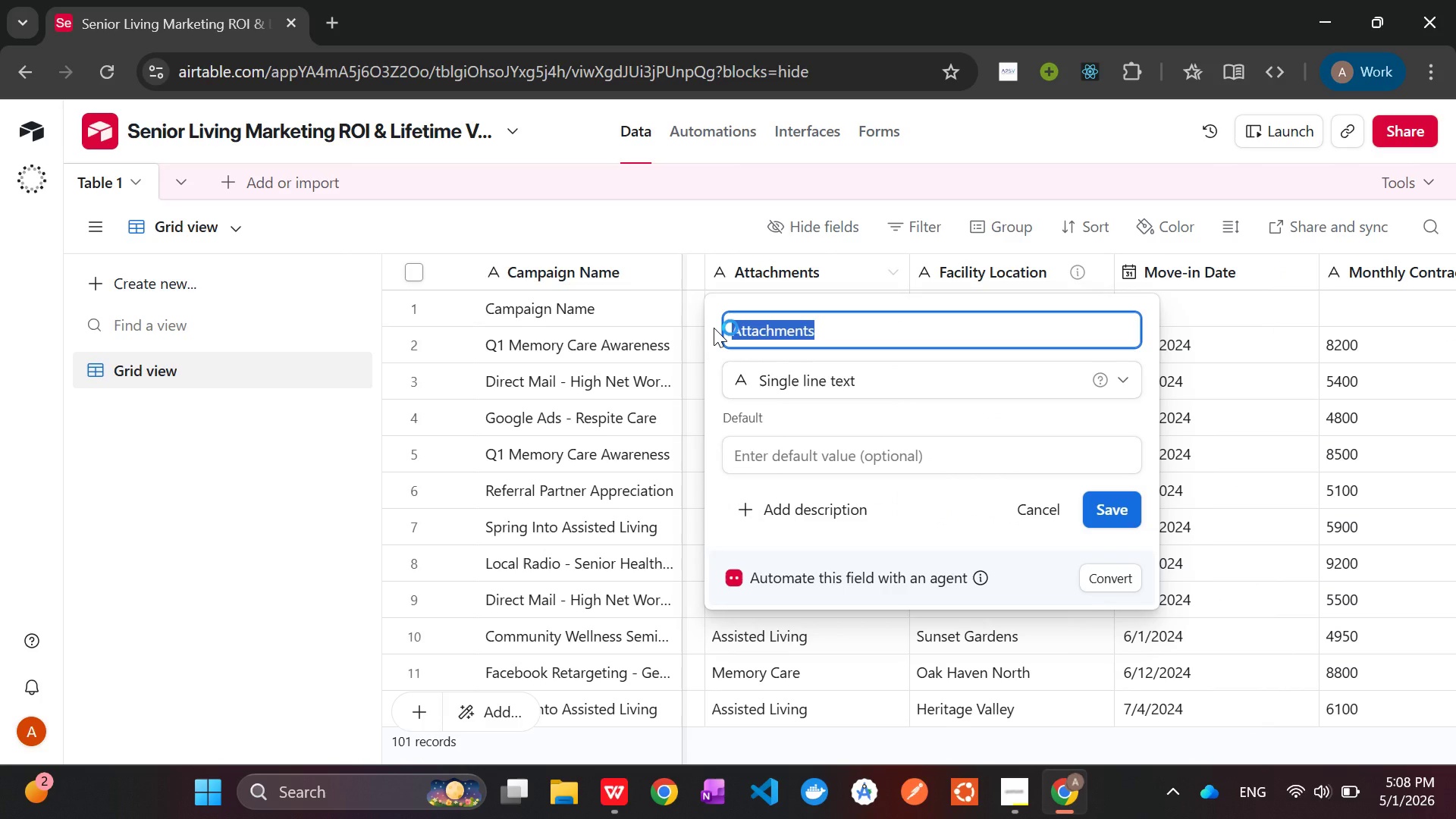 
key(Control+V)
 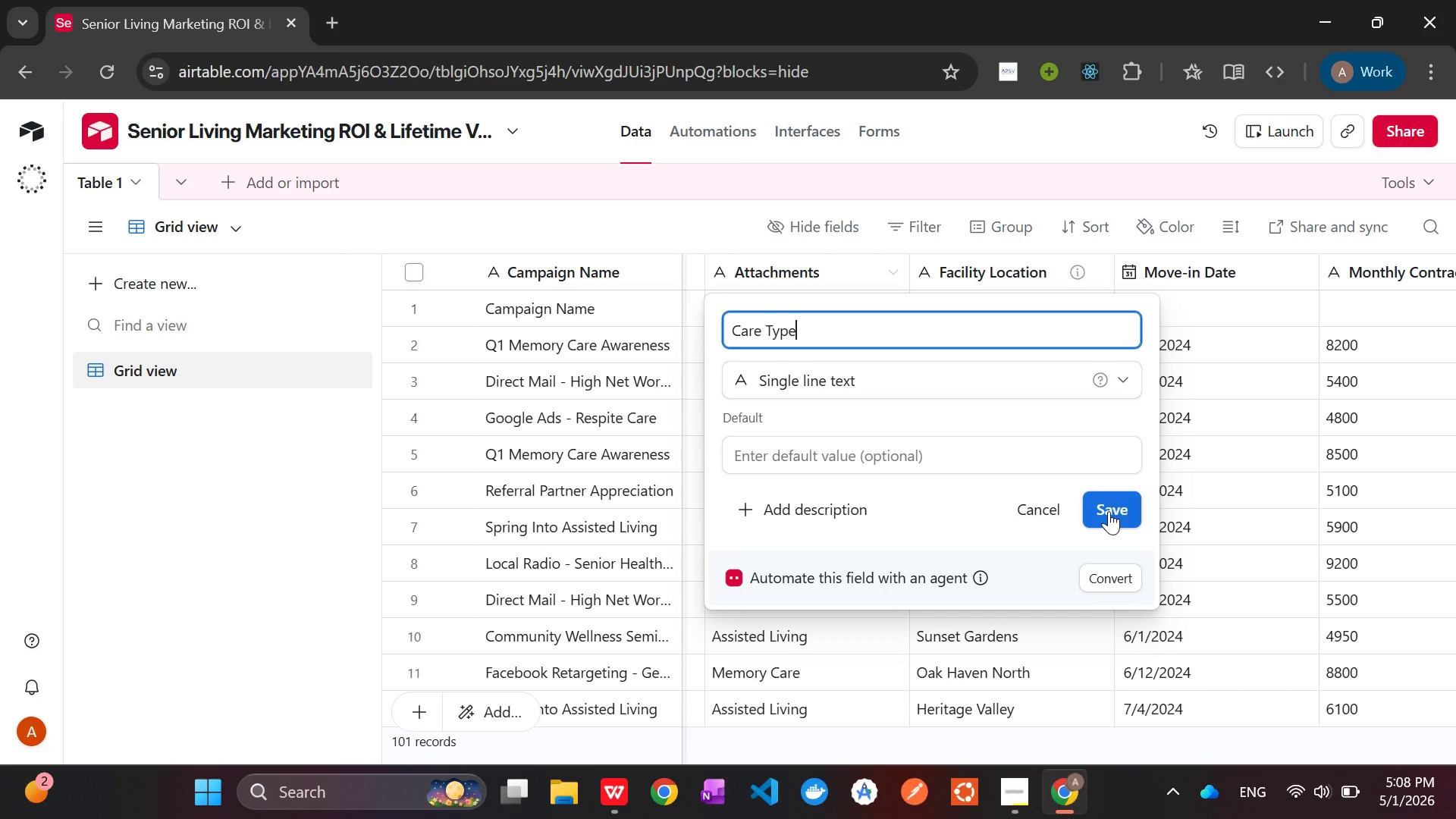 
left_click([1109, 511])
 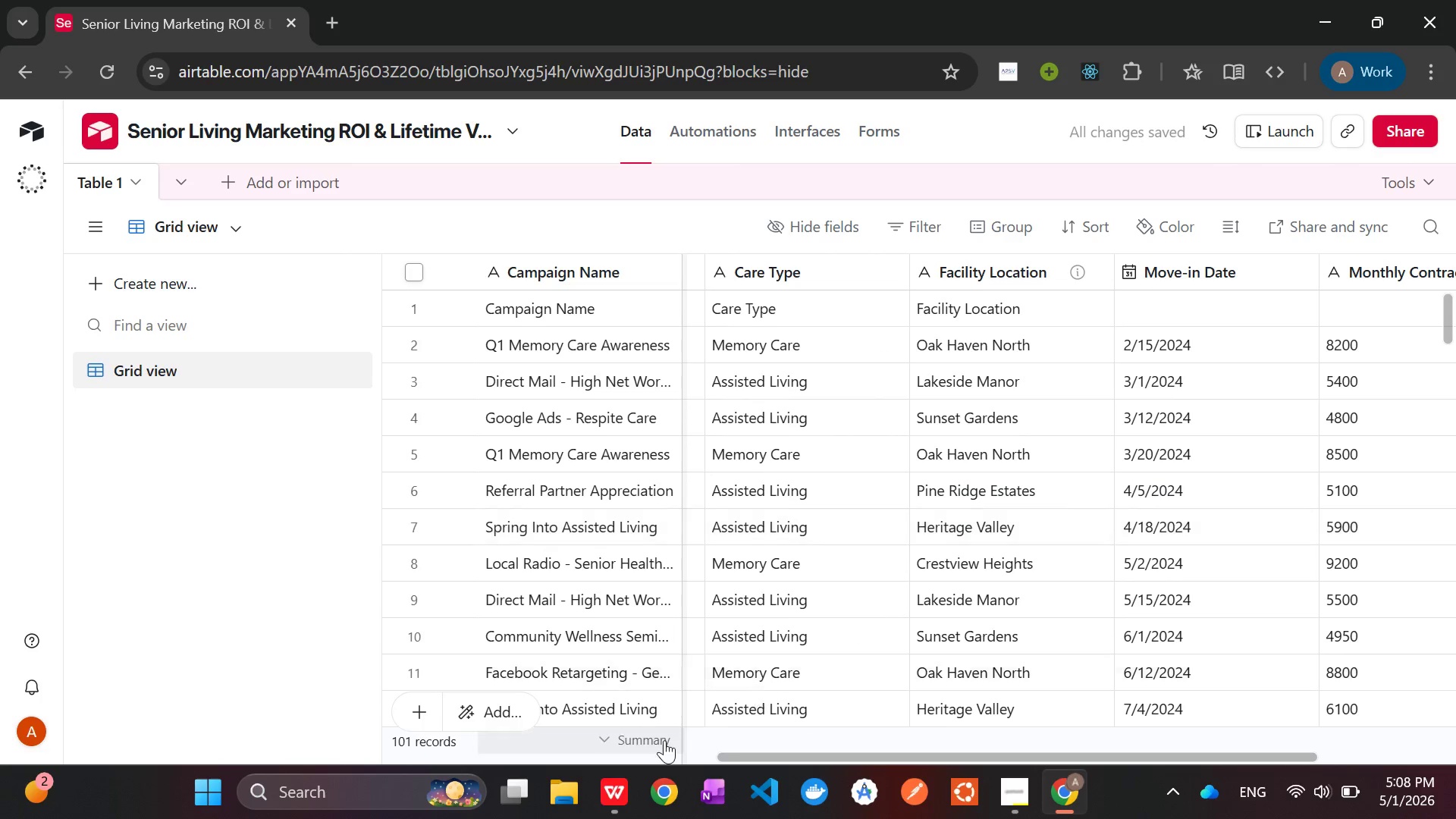 
left_click([624, 795])
 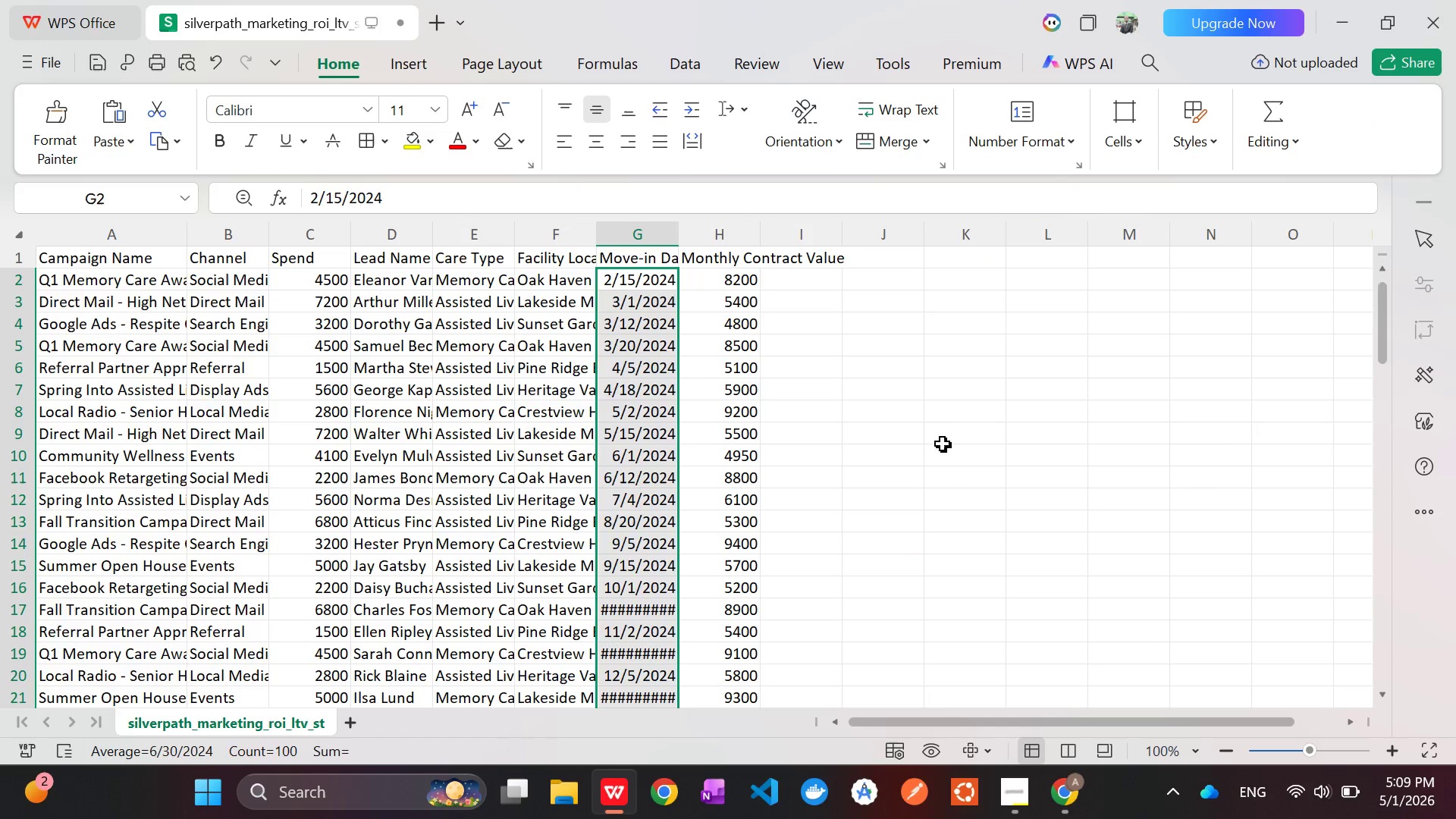 
wait(5.23)
 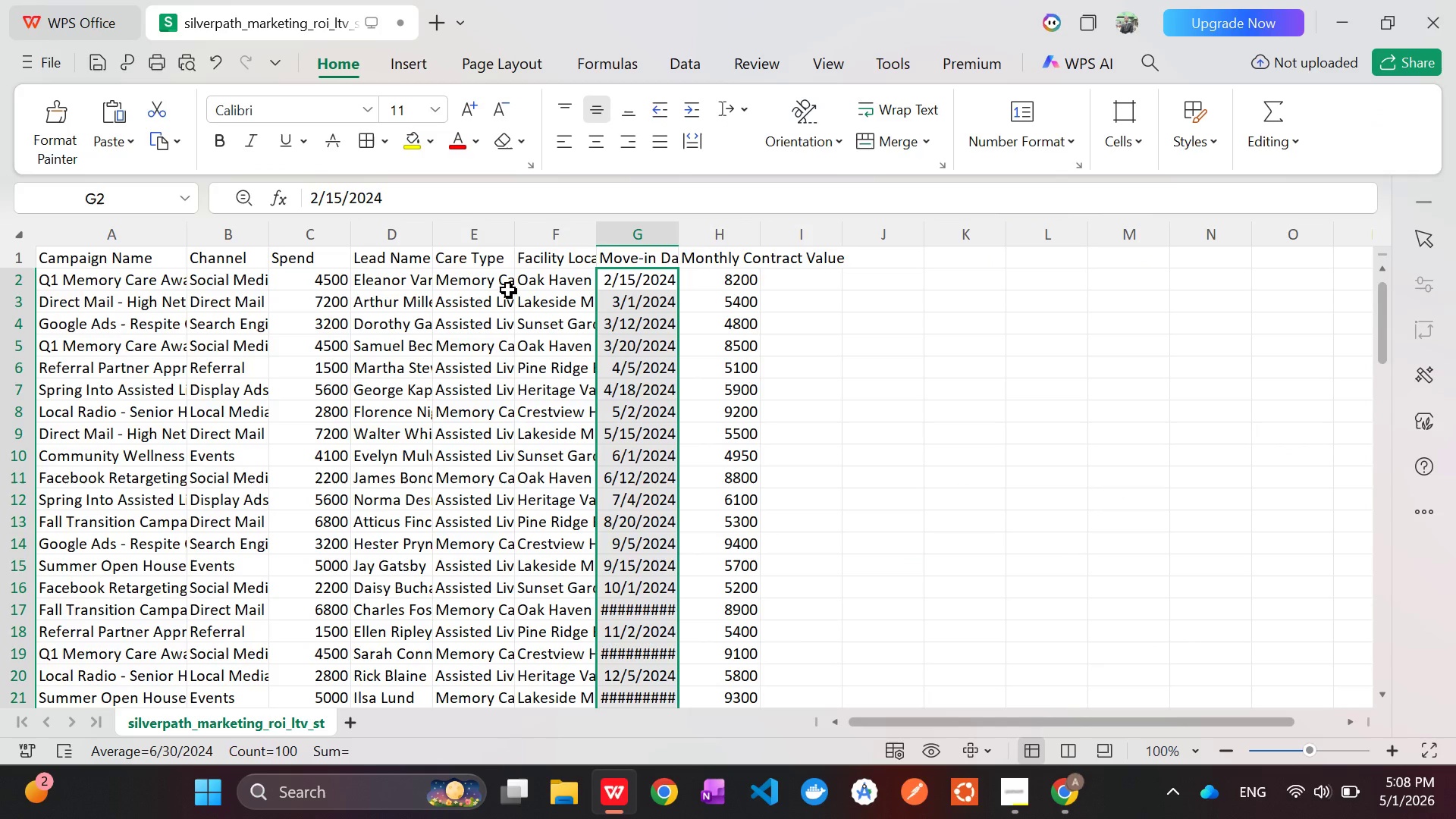 
left_click([563, 259])
 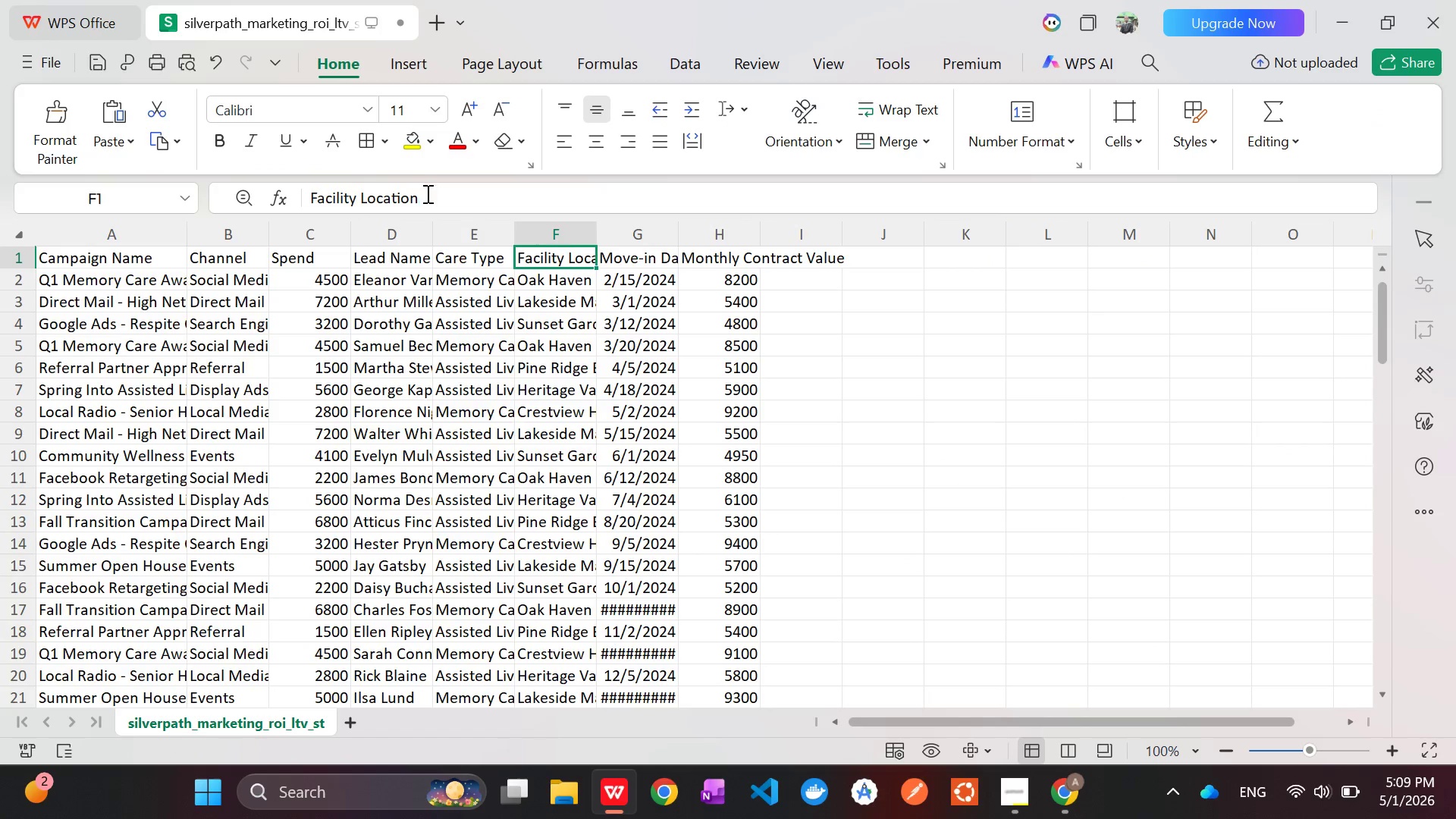 
left_click_drag(start_coordinate=[426, 195], to_coordinate=[303, 198])
 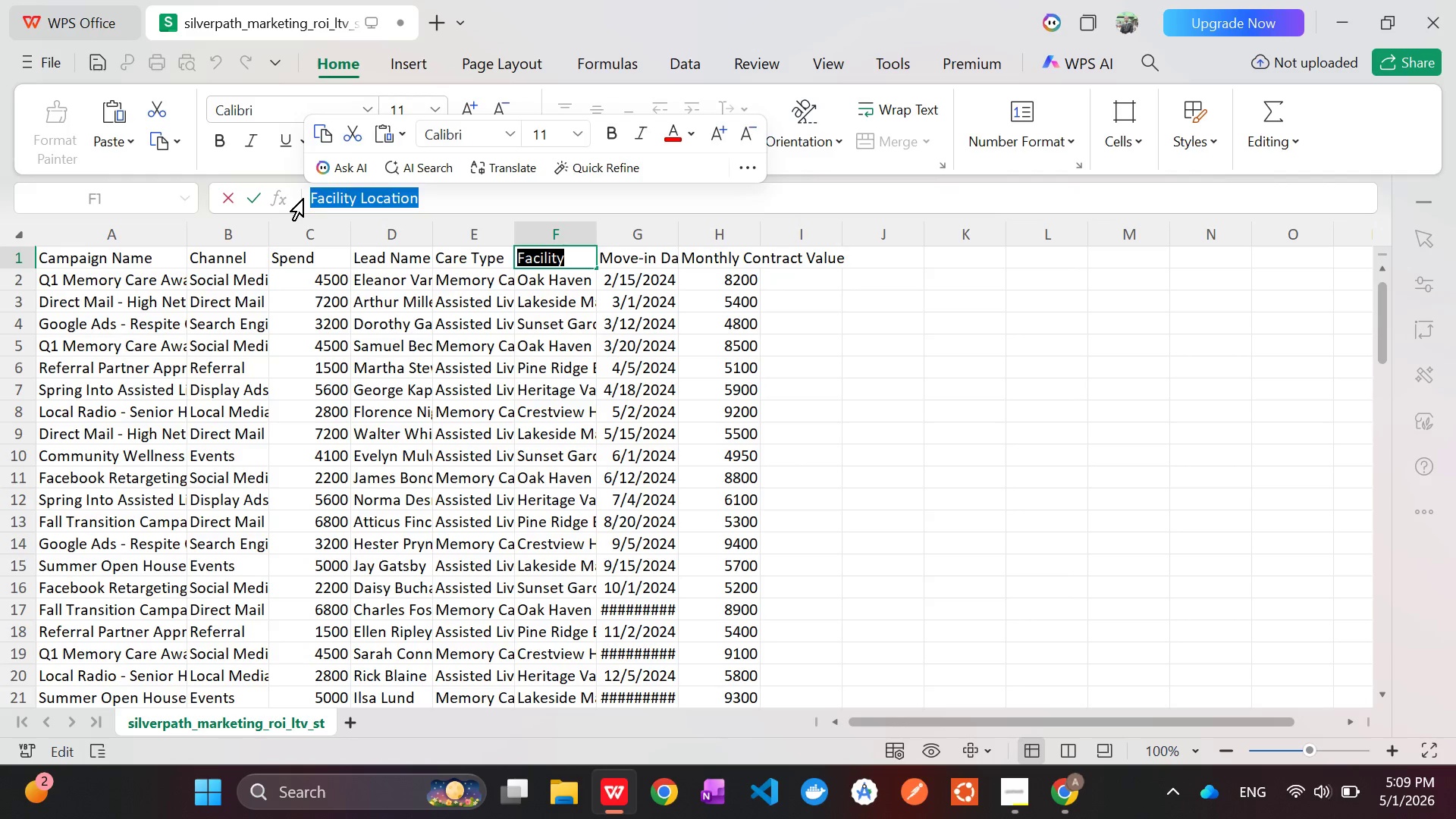 
key(Control+C)
 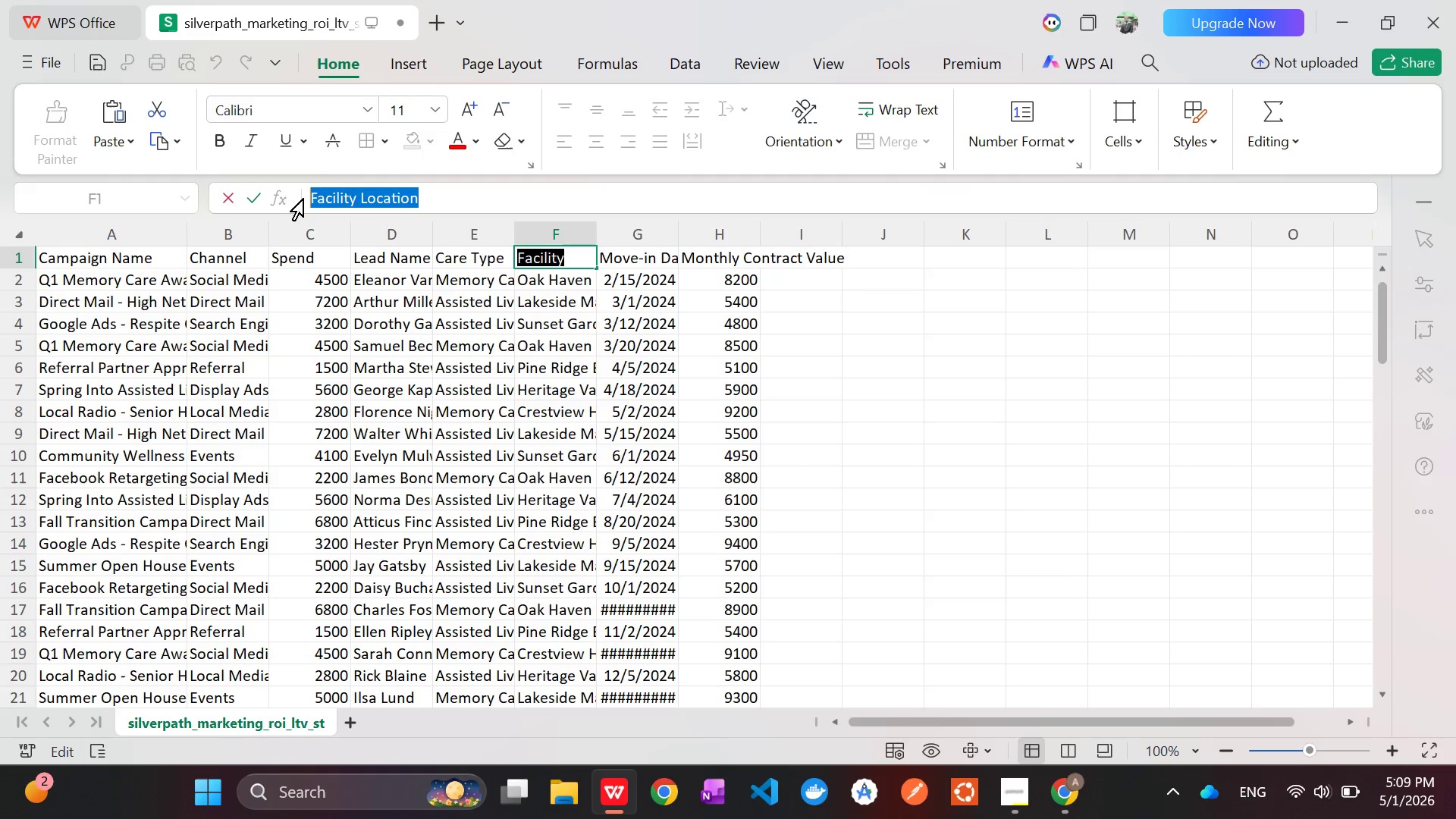 
key(Alt+AltLeft)
 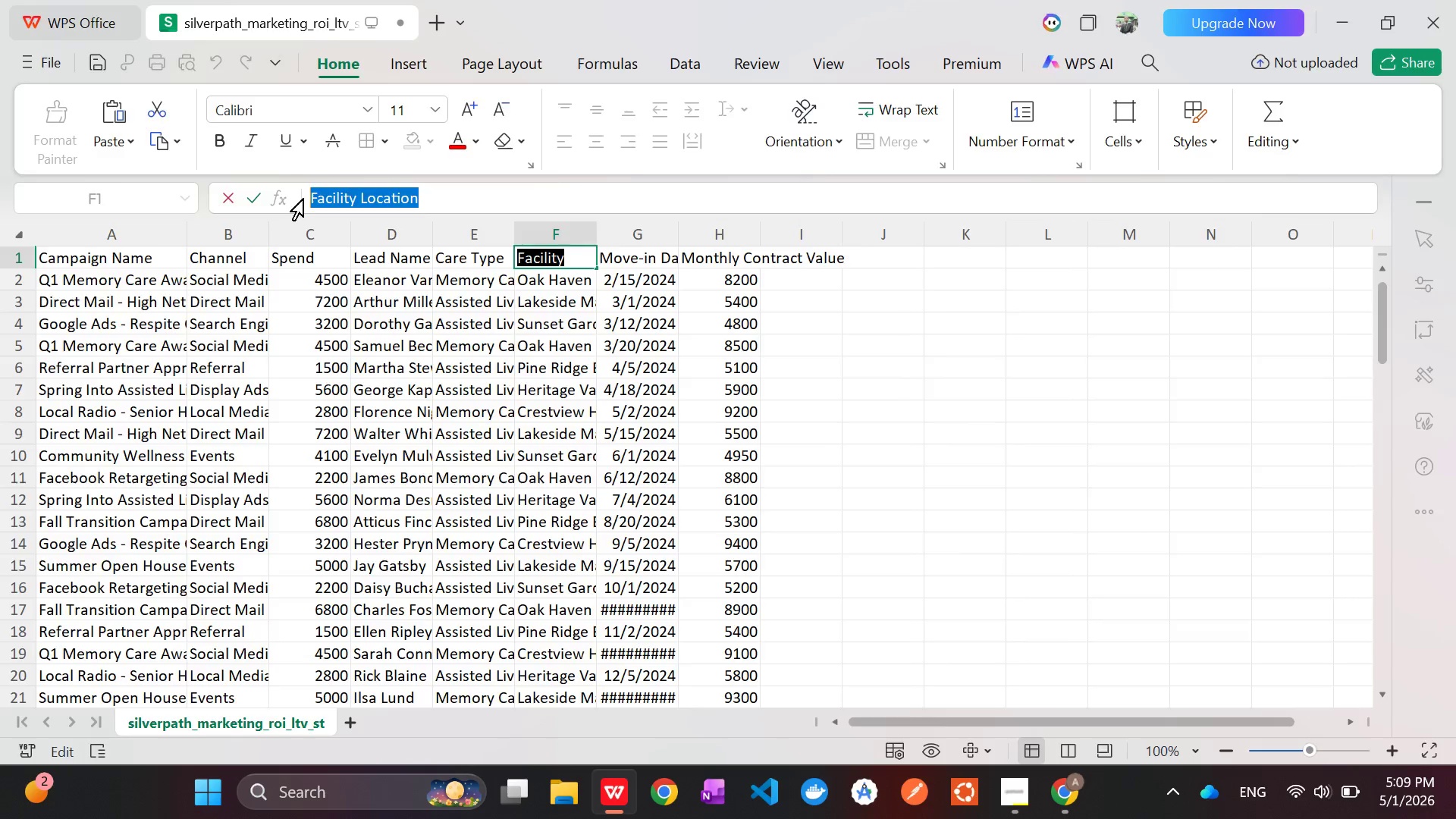 
key(Alt+Tab)
 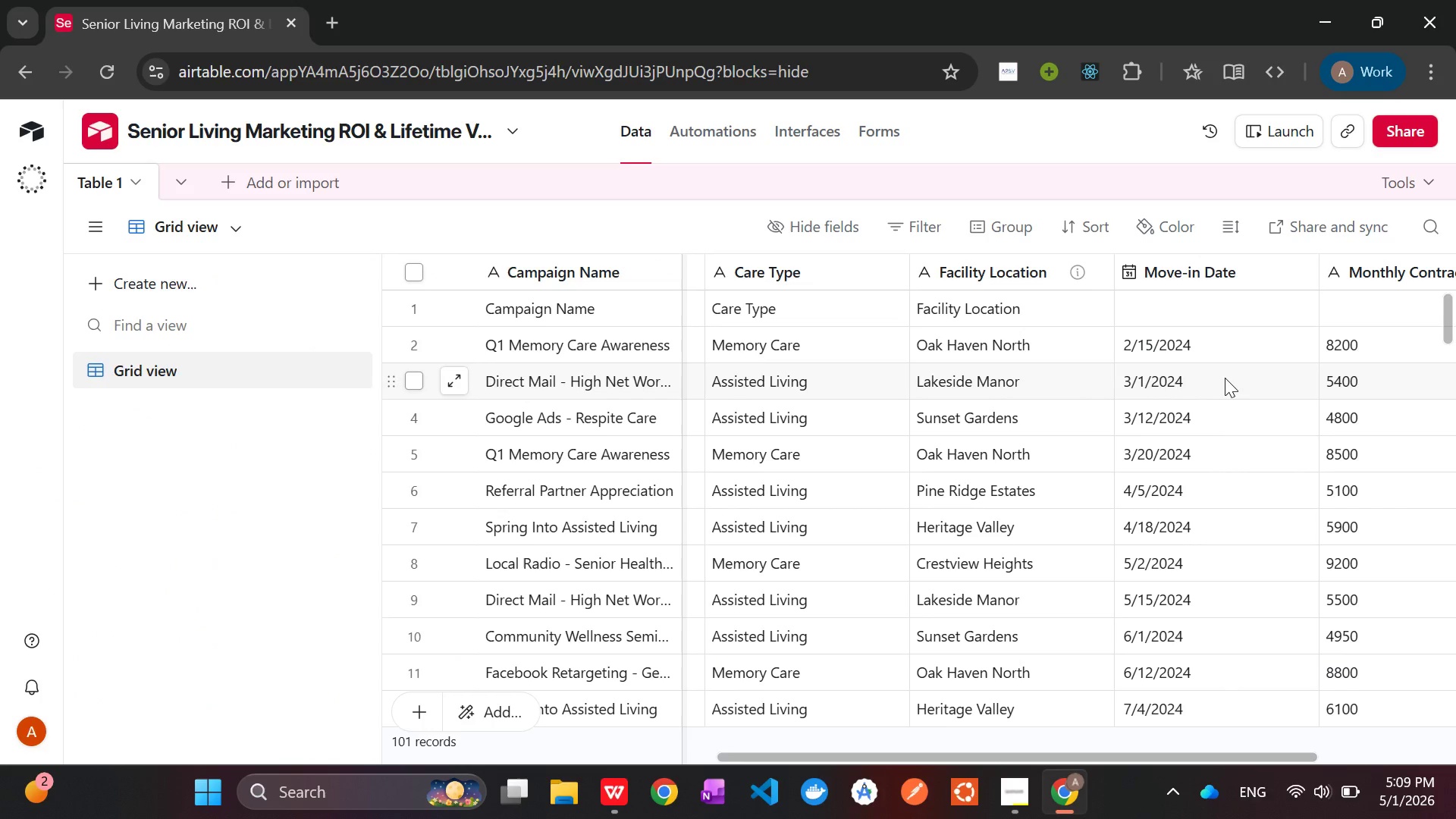 
wait(9.52)
 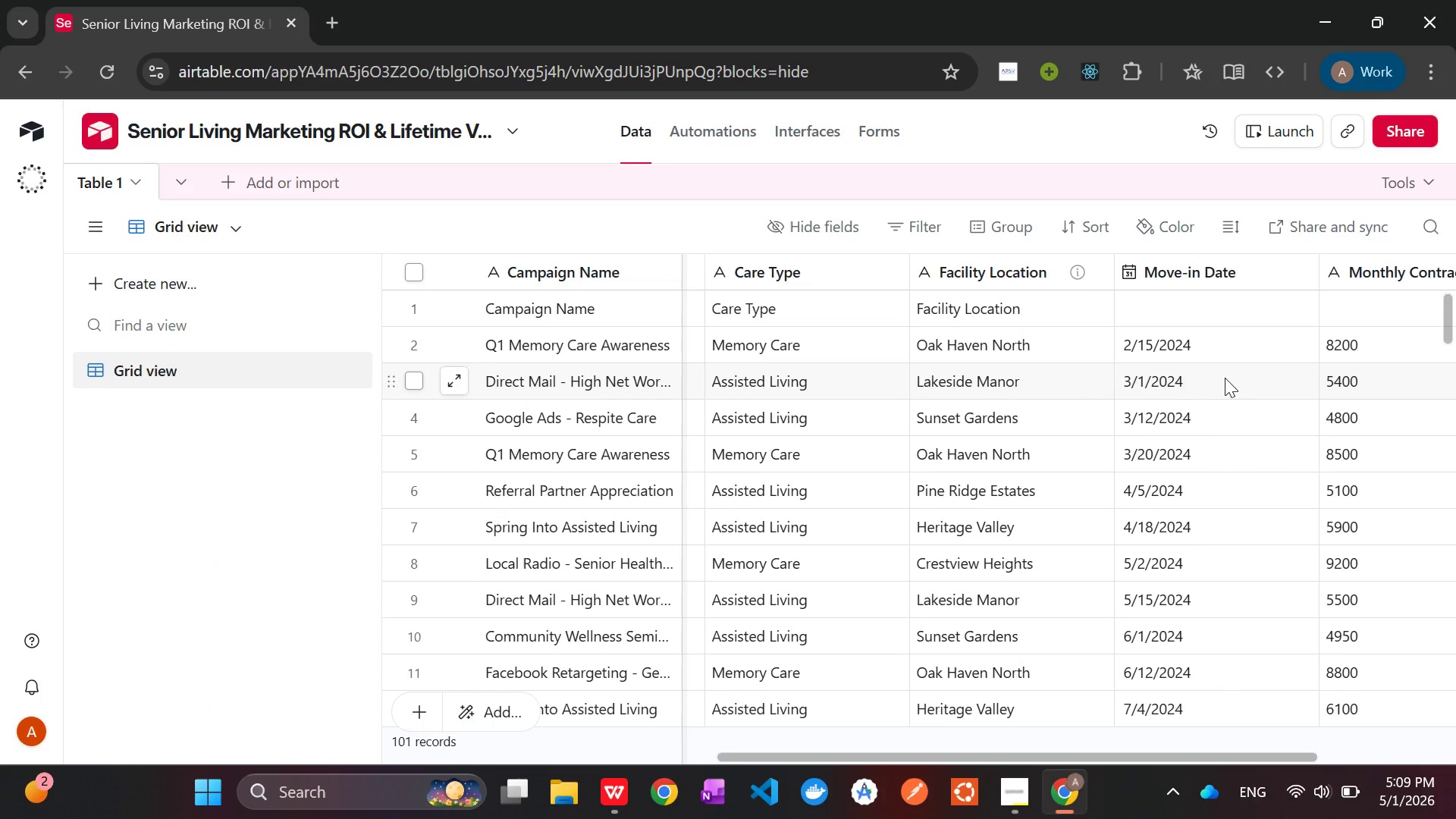 
left_click([410, 308])
 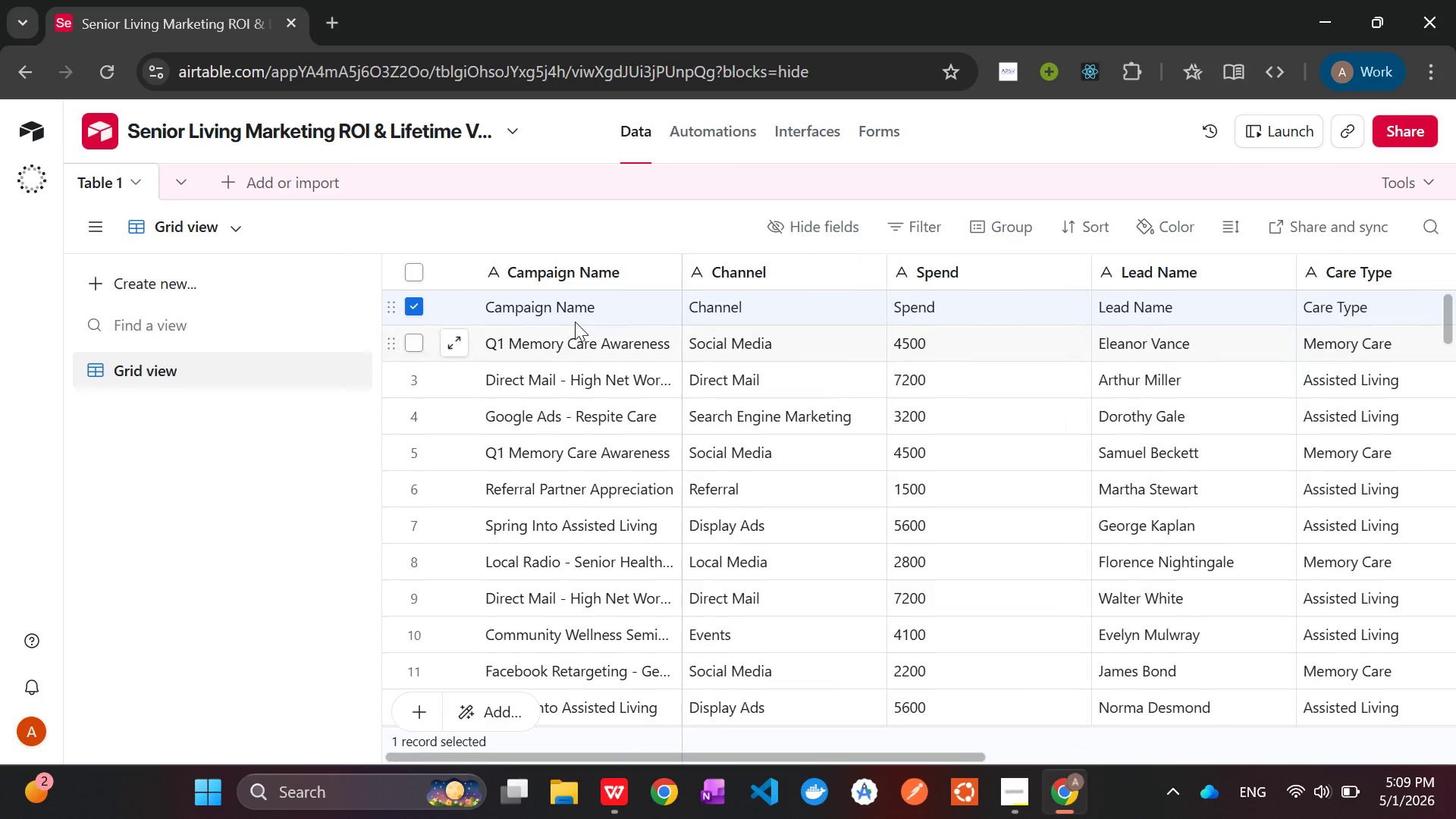 
wait(5.33)
 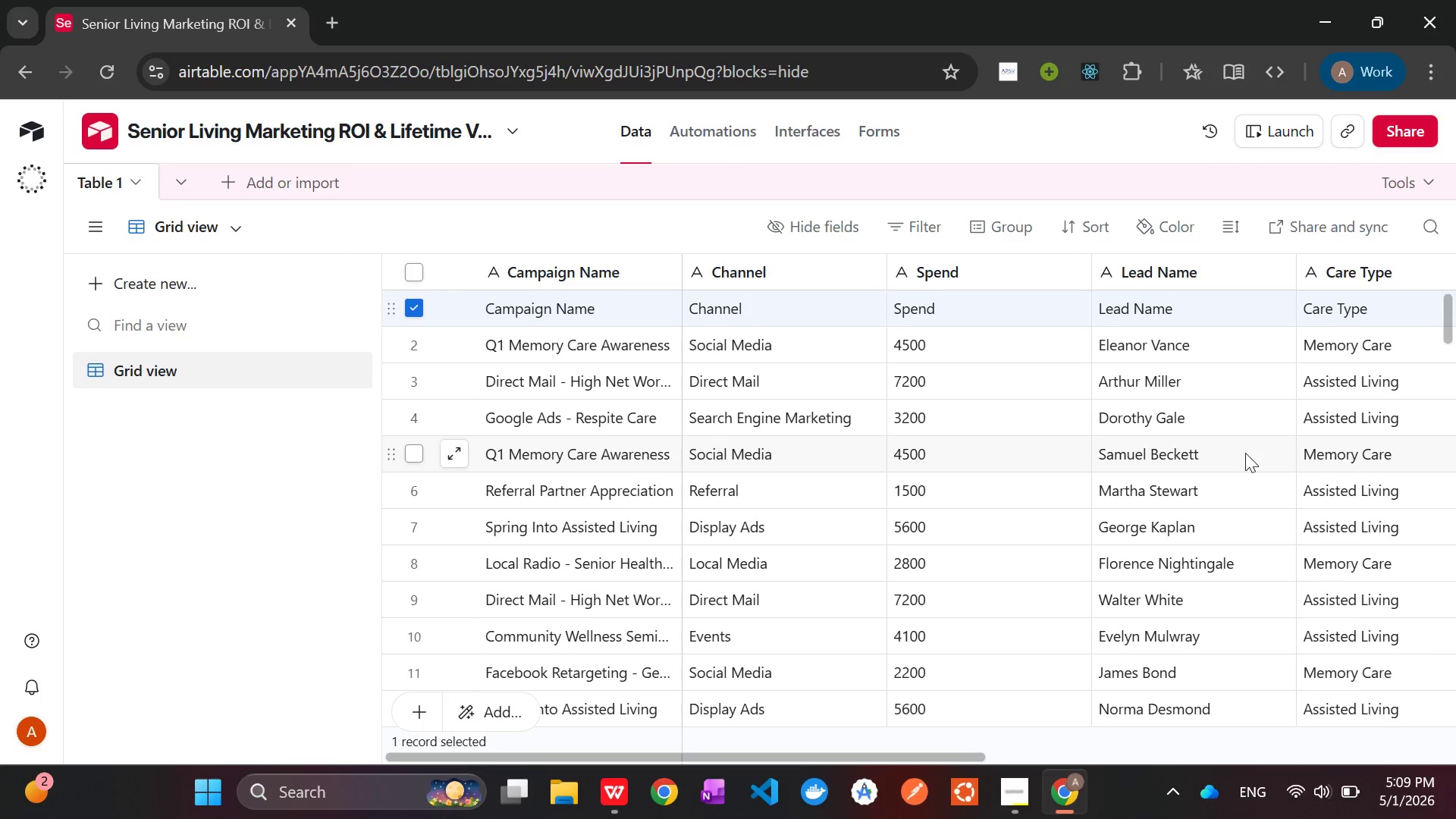 
right_click([414, 304])
 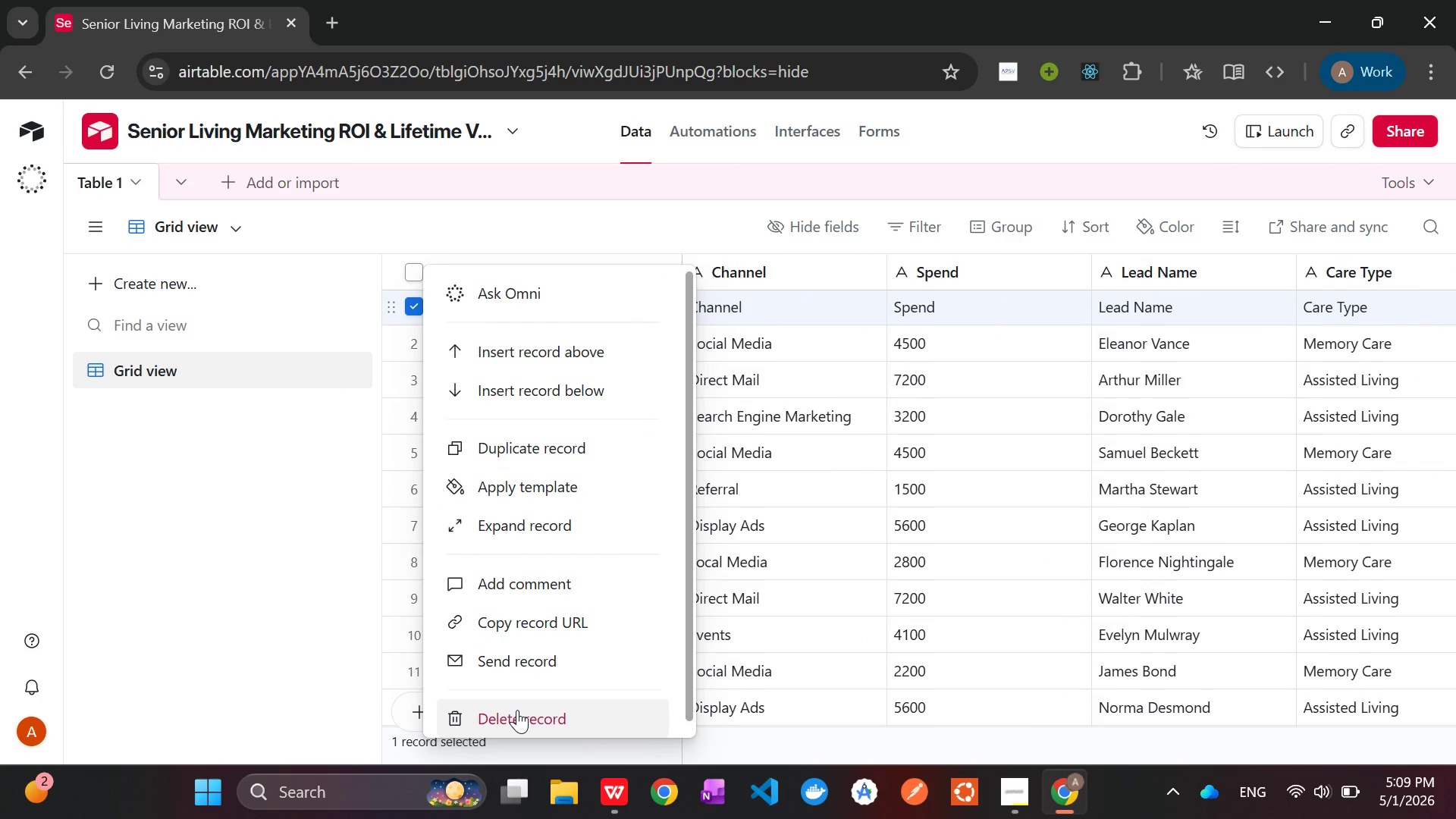 
left_click([517, 710])
 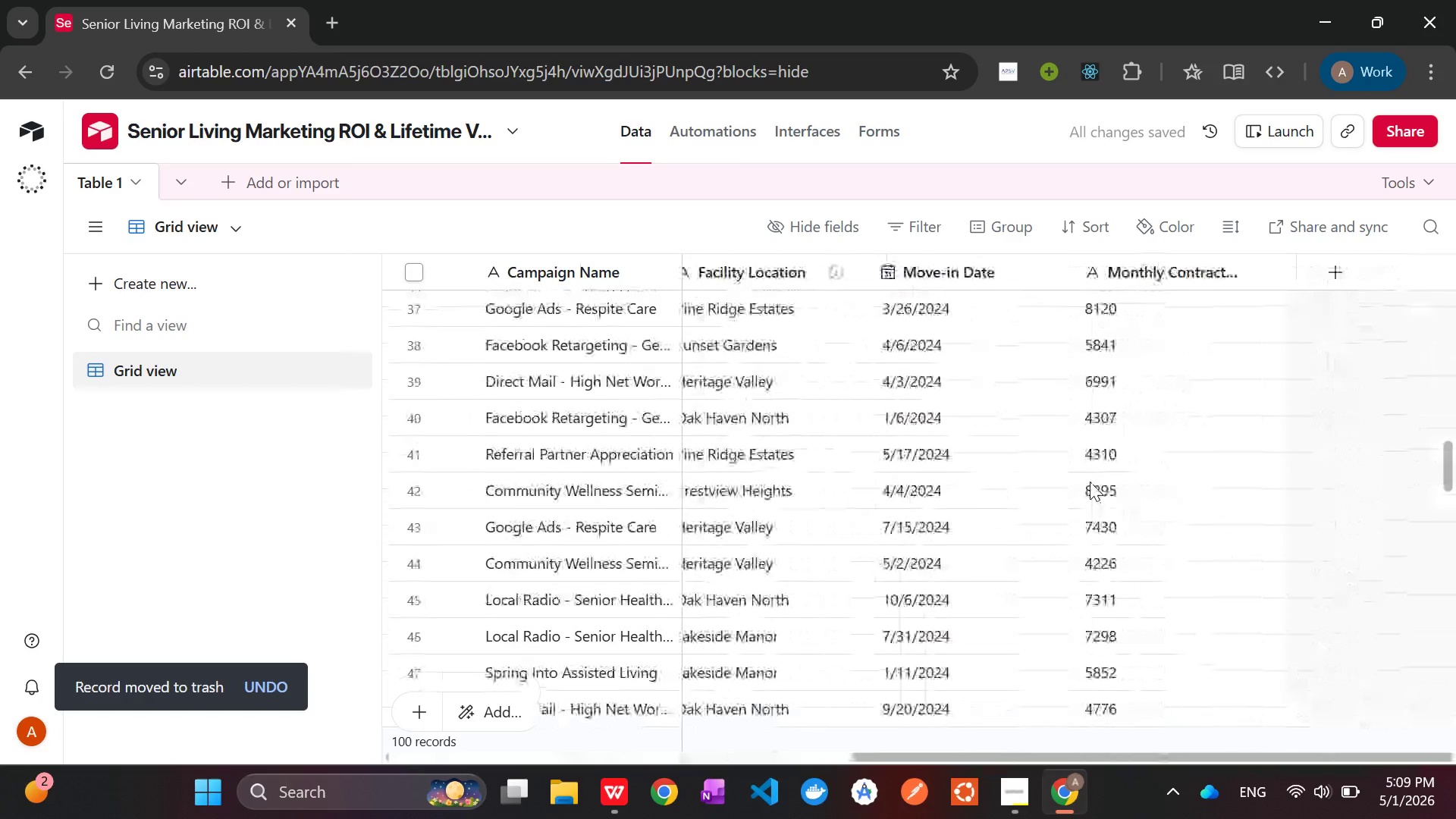 
wait(9.36)
 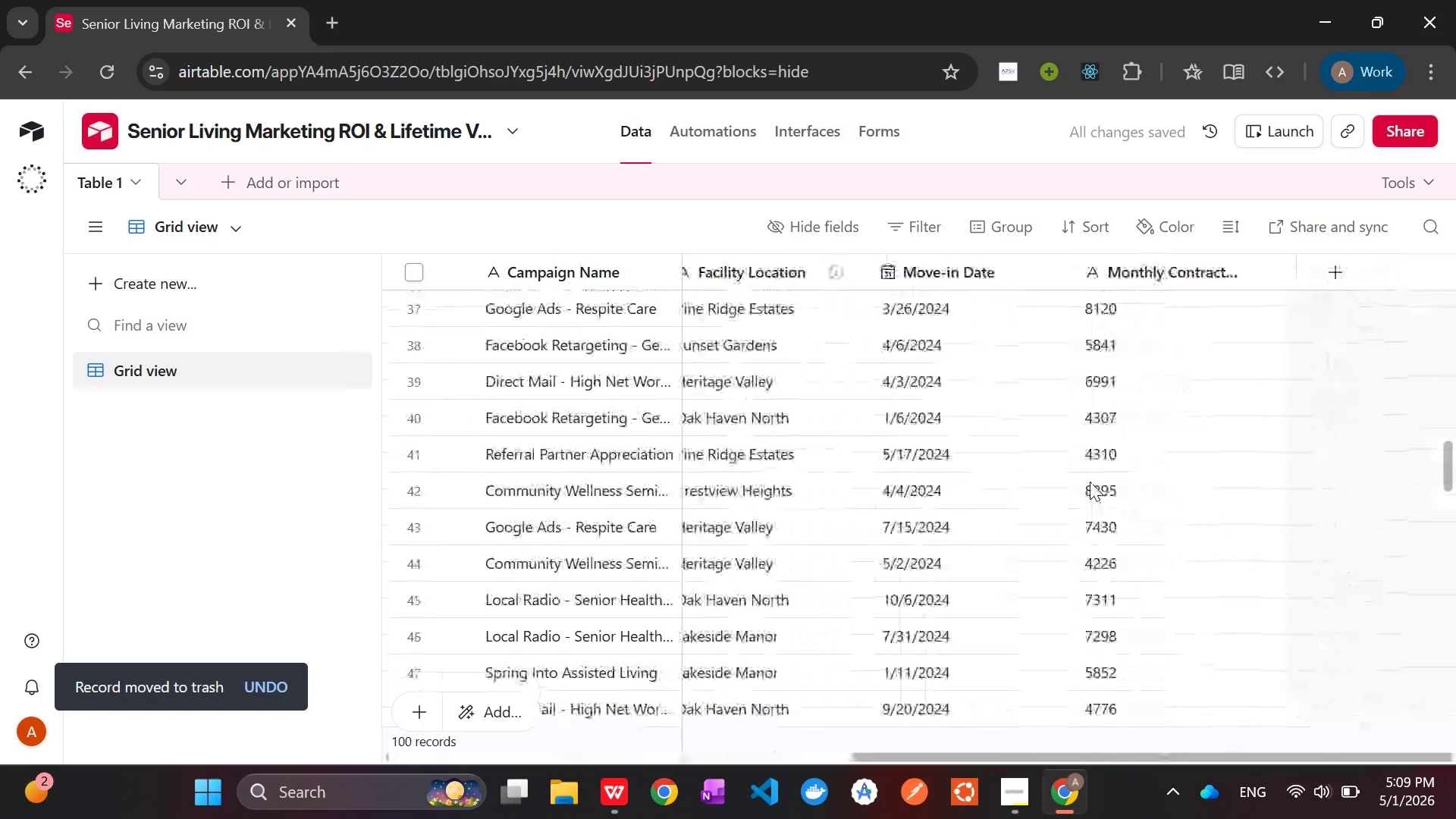 
left_click([1019, 782])